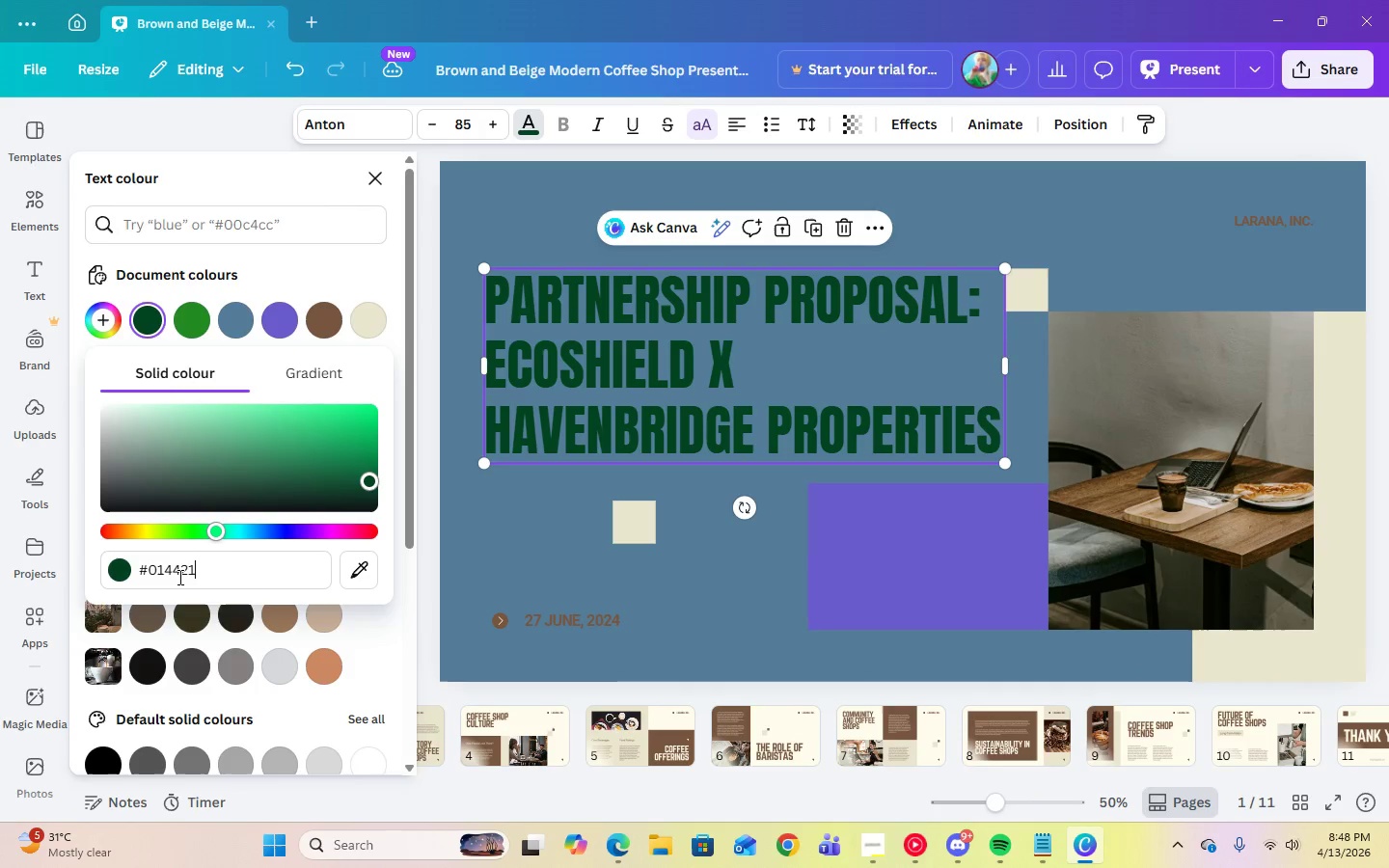 
key(Numpad1)
 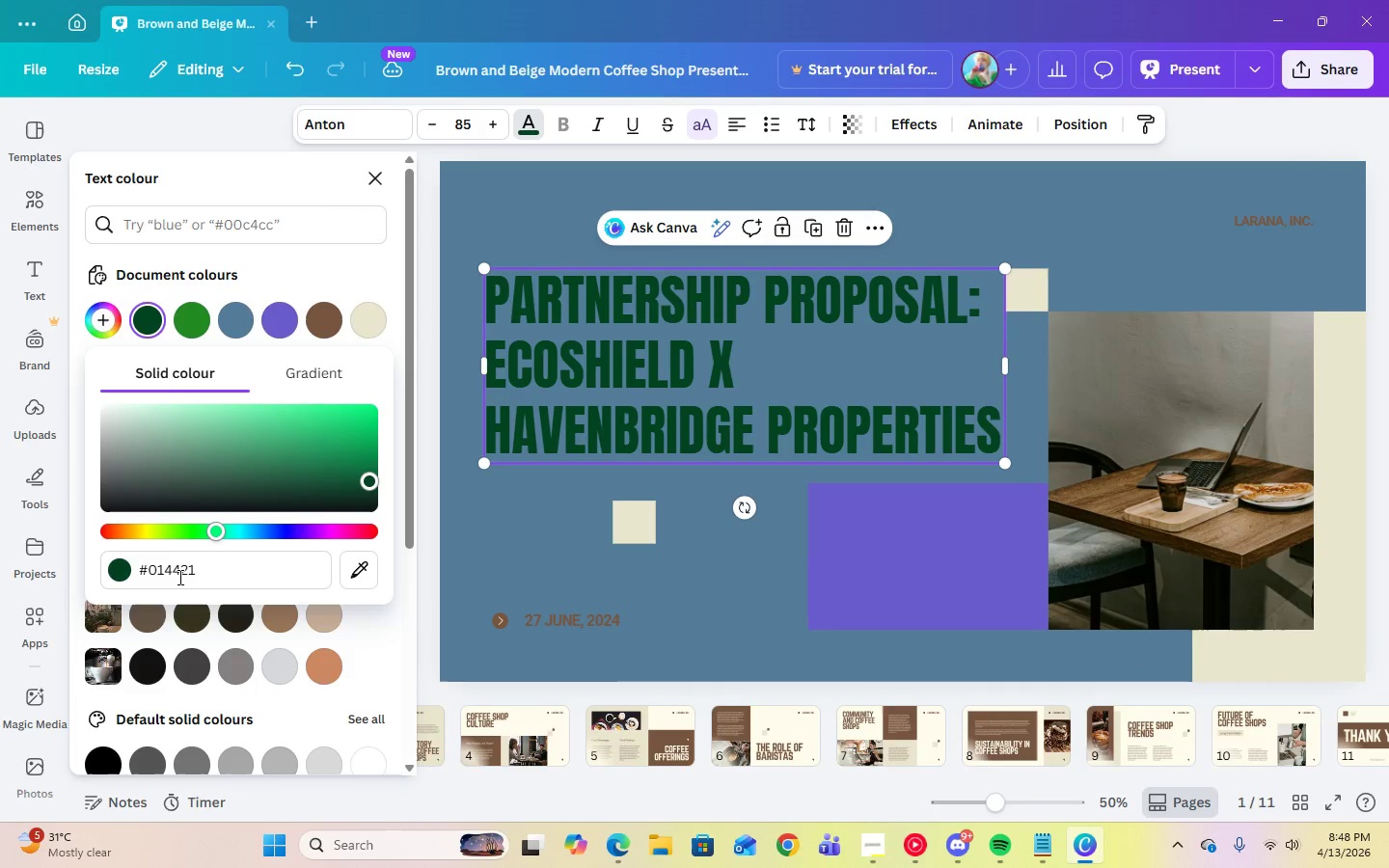 
key(Enter)
 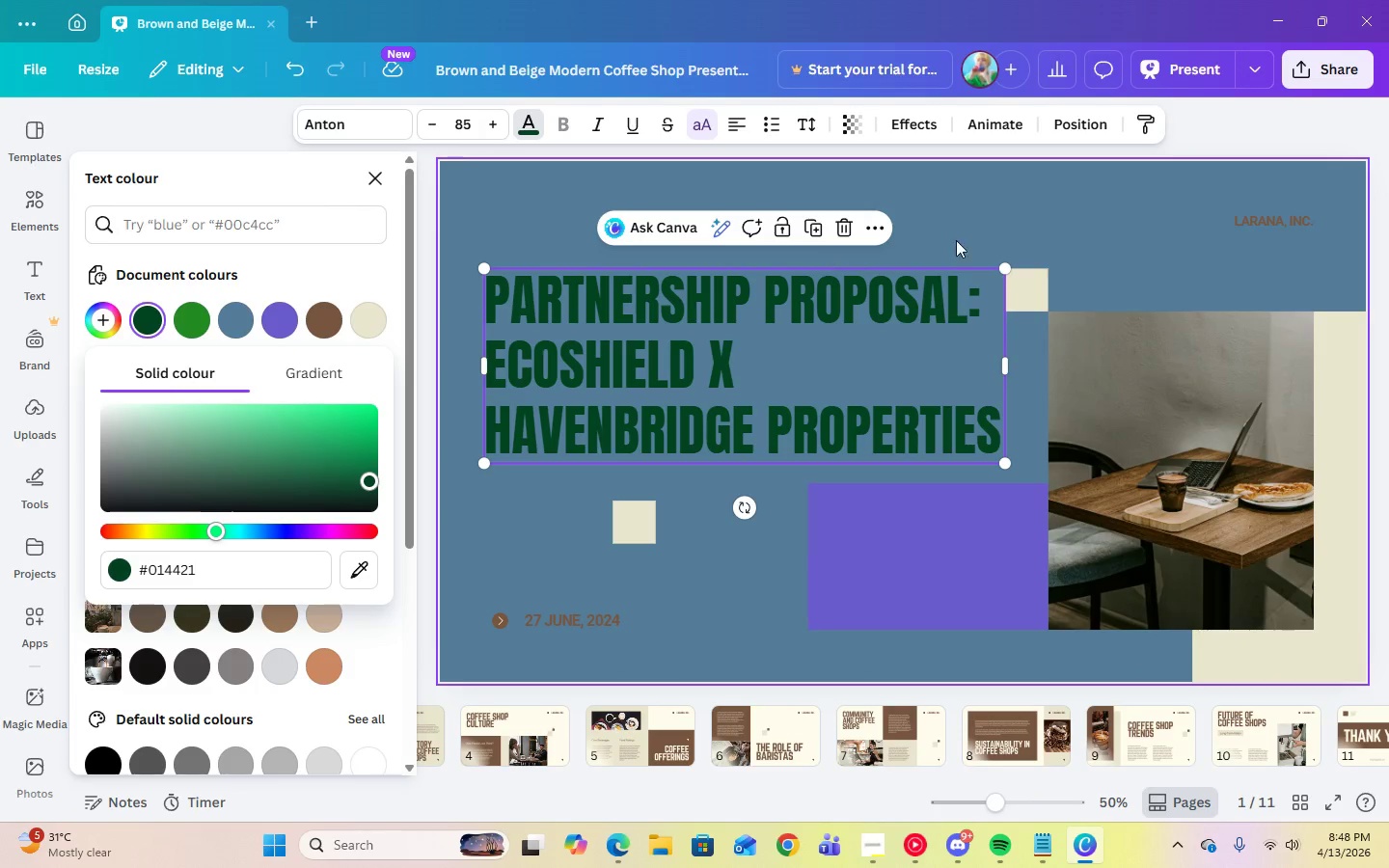 
left_click([1134, 195])
 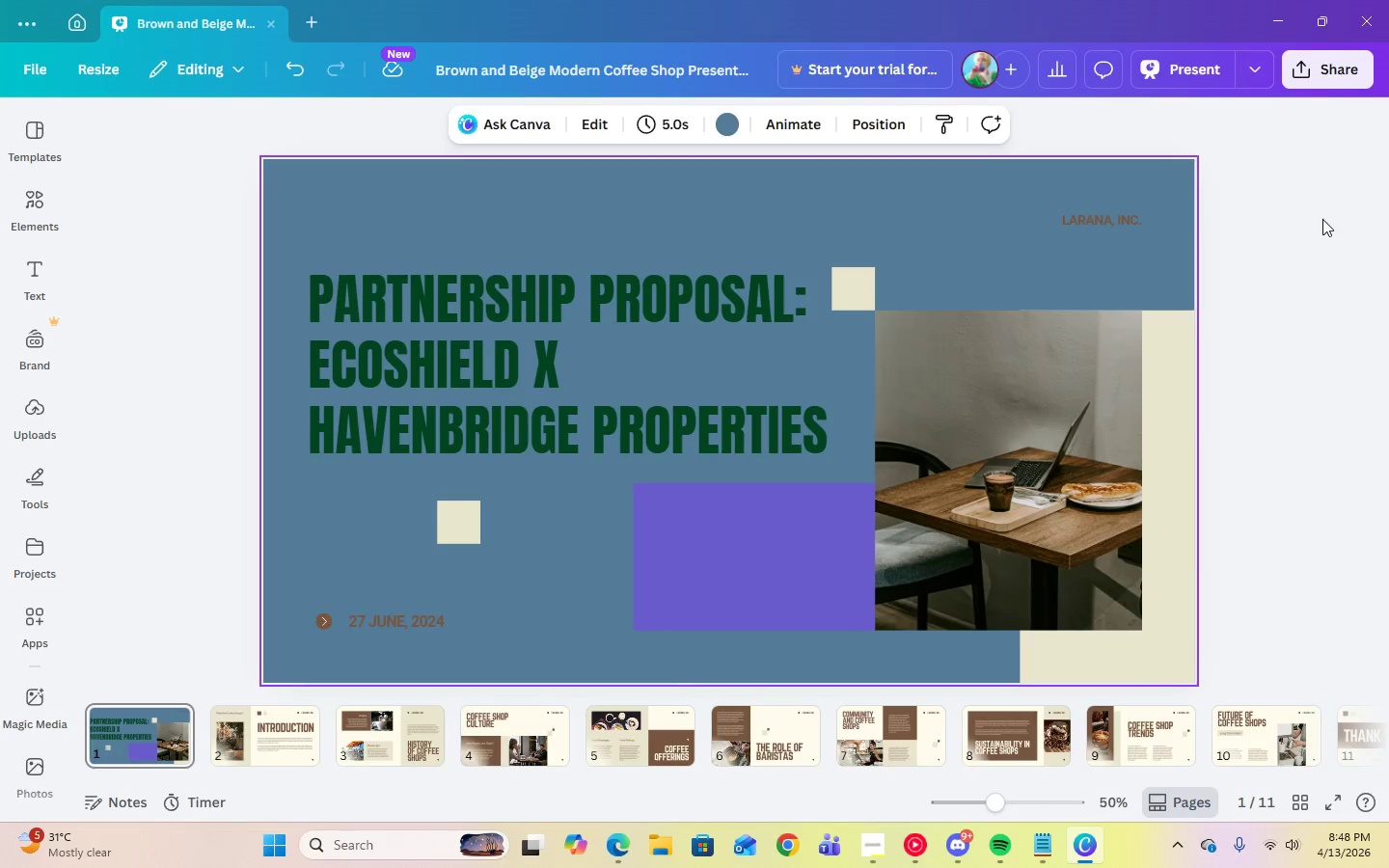 
left_click([1322, 219])
 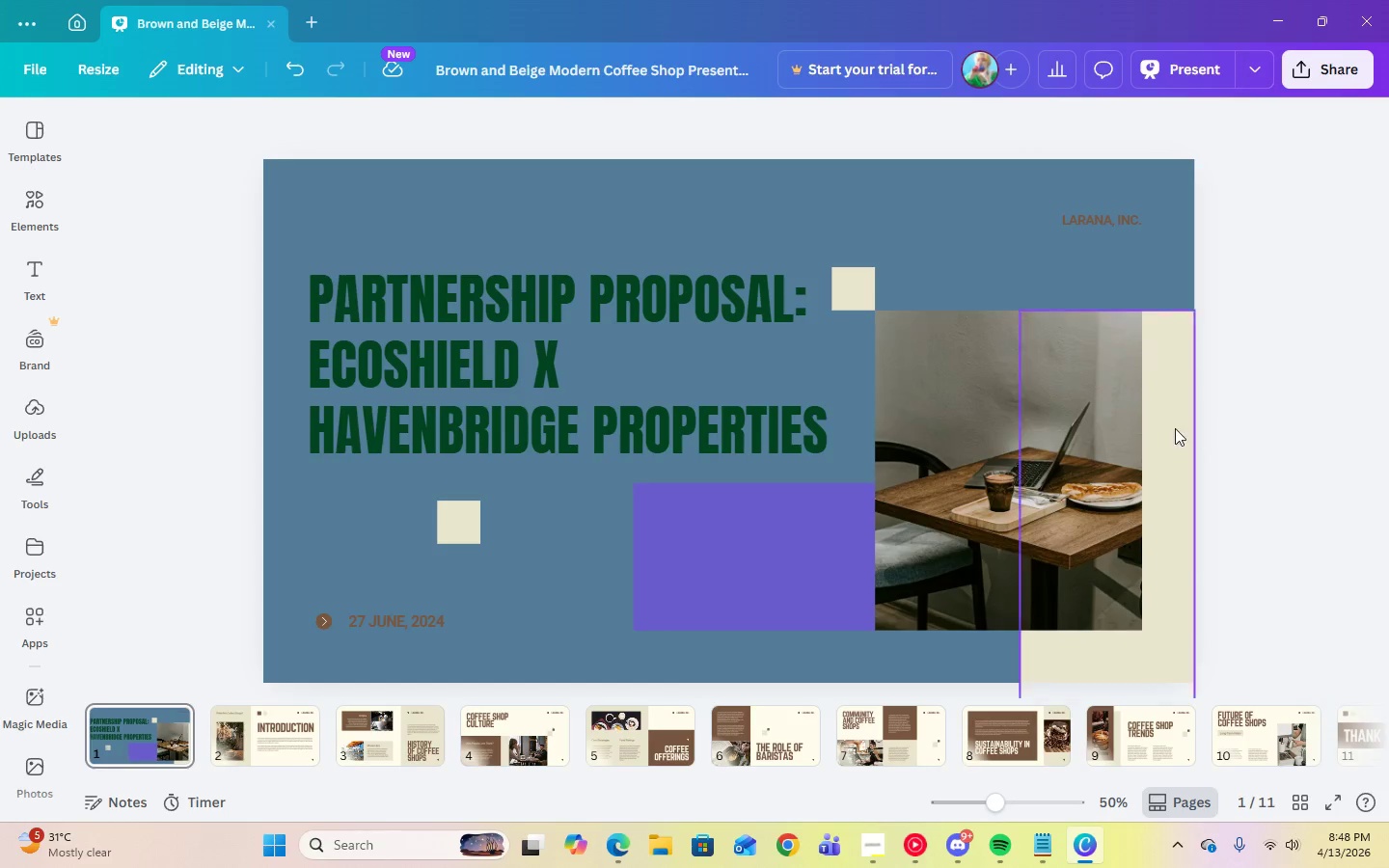 
left_click([538, 364])
 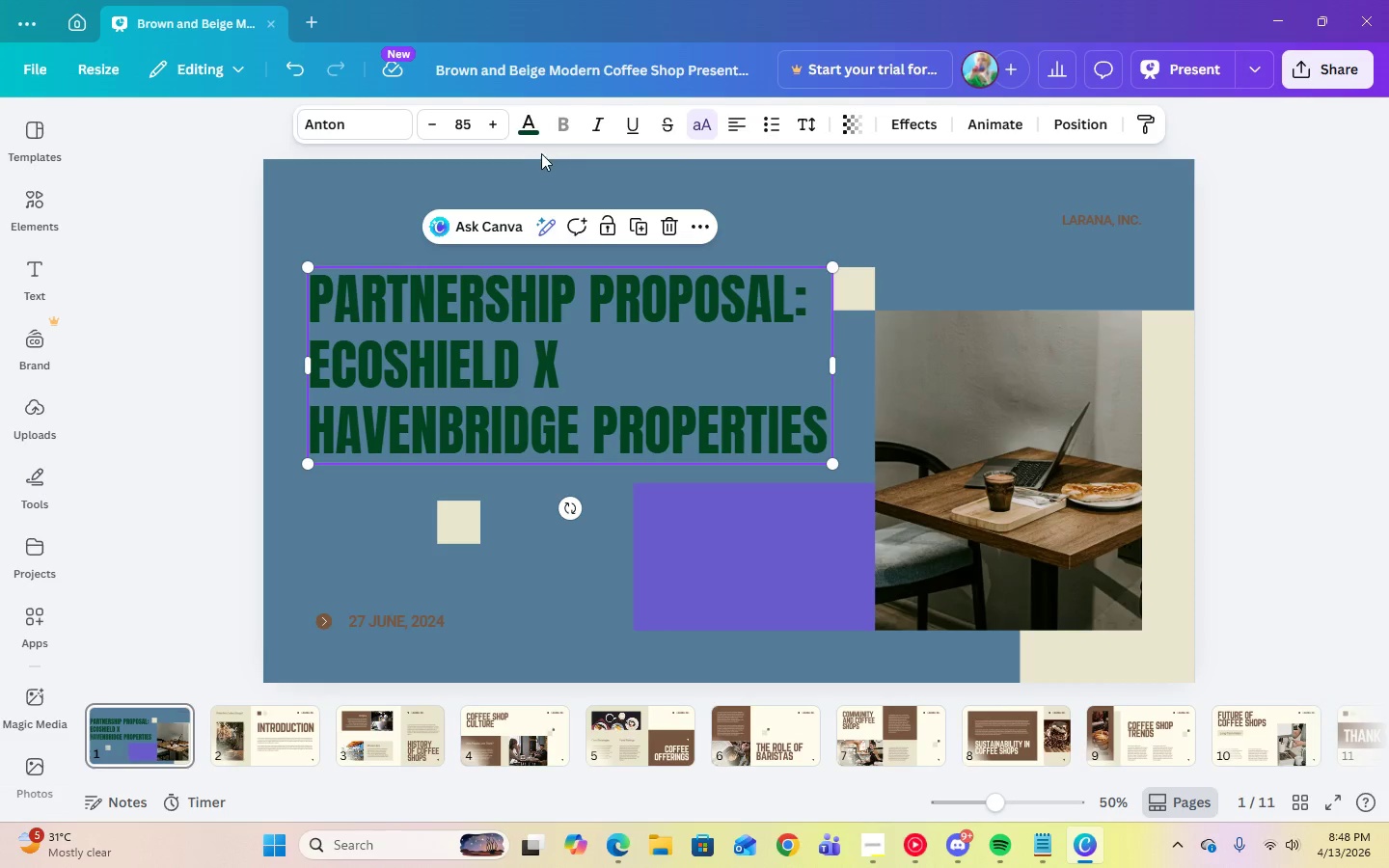 
left_click([532, 133])
 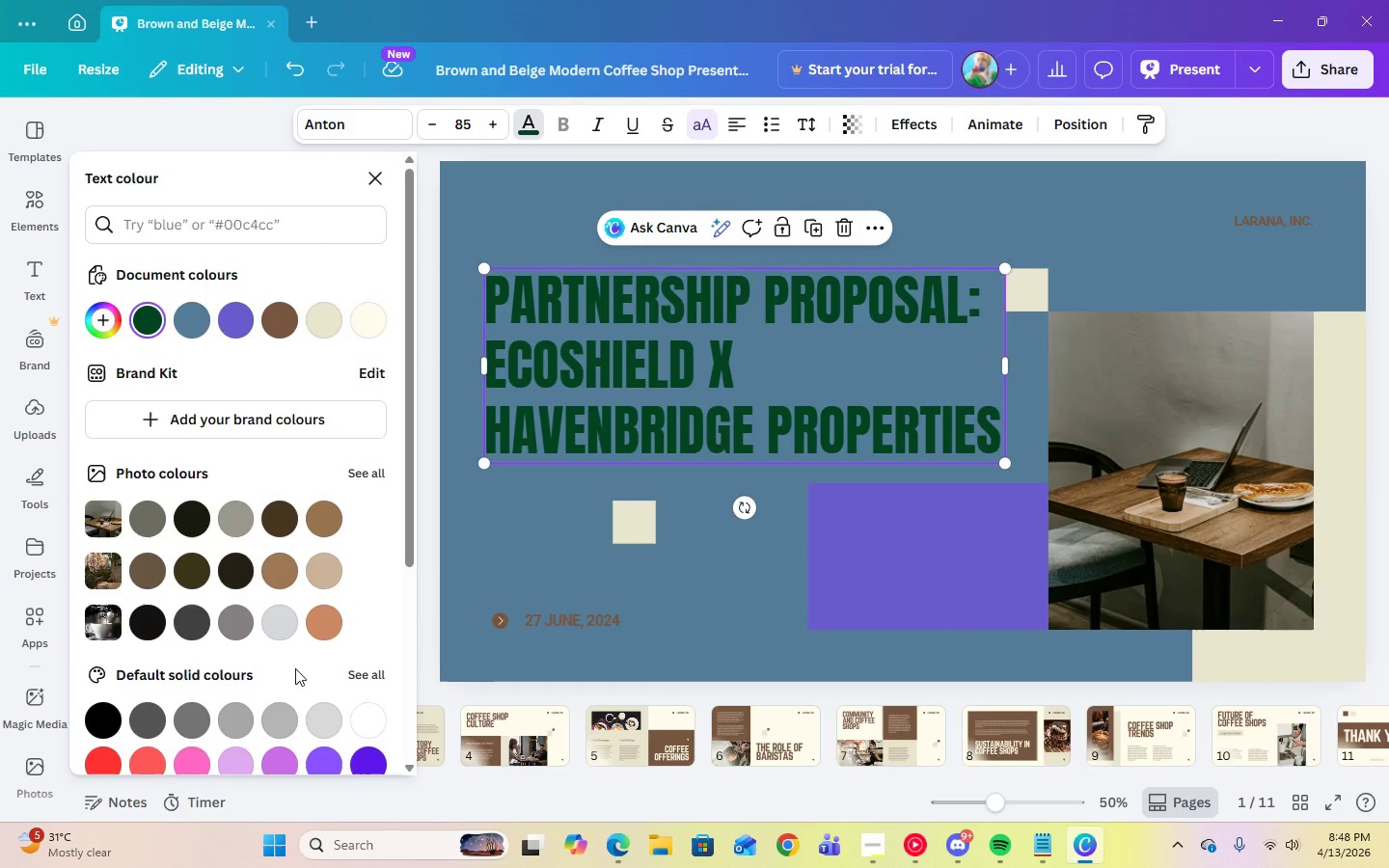 
wait(6.91)
 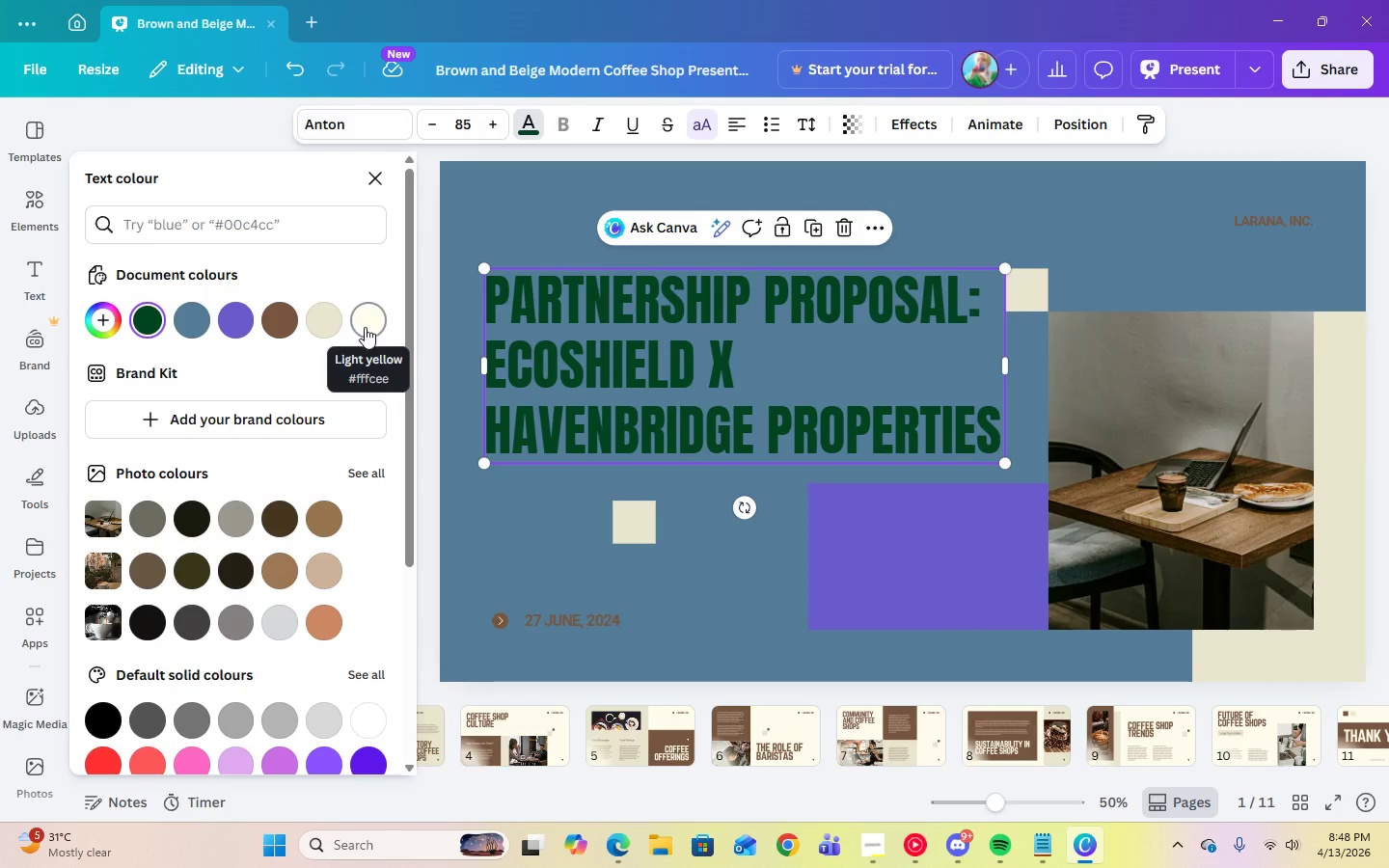 
left_click([367, 327])
 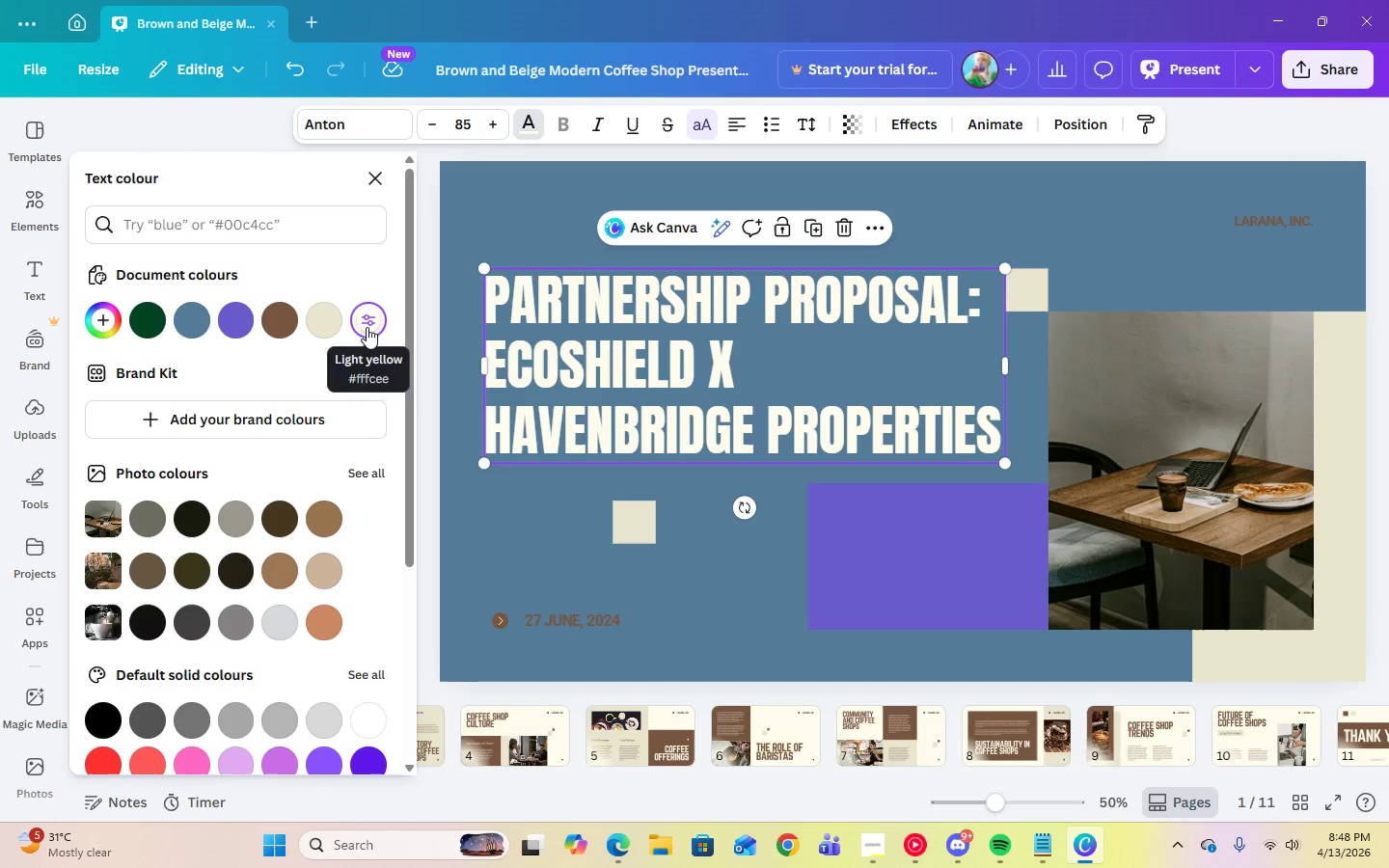 
mouse_move([222, 304])
 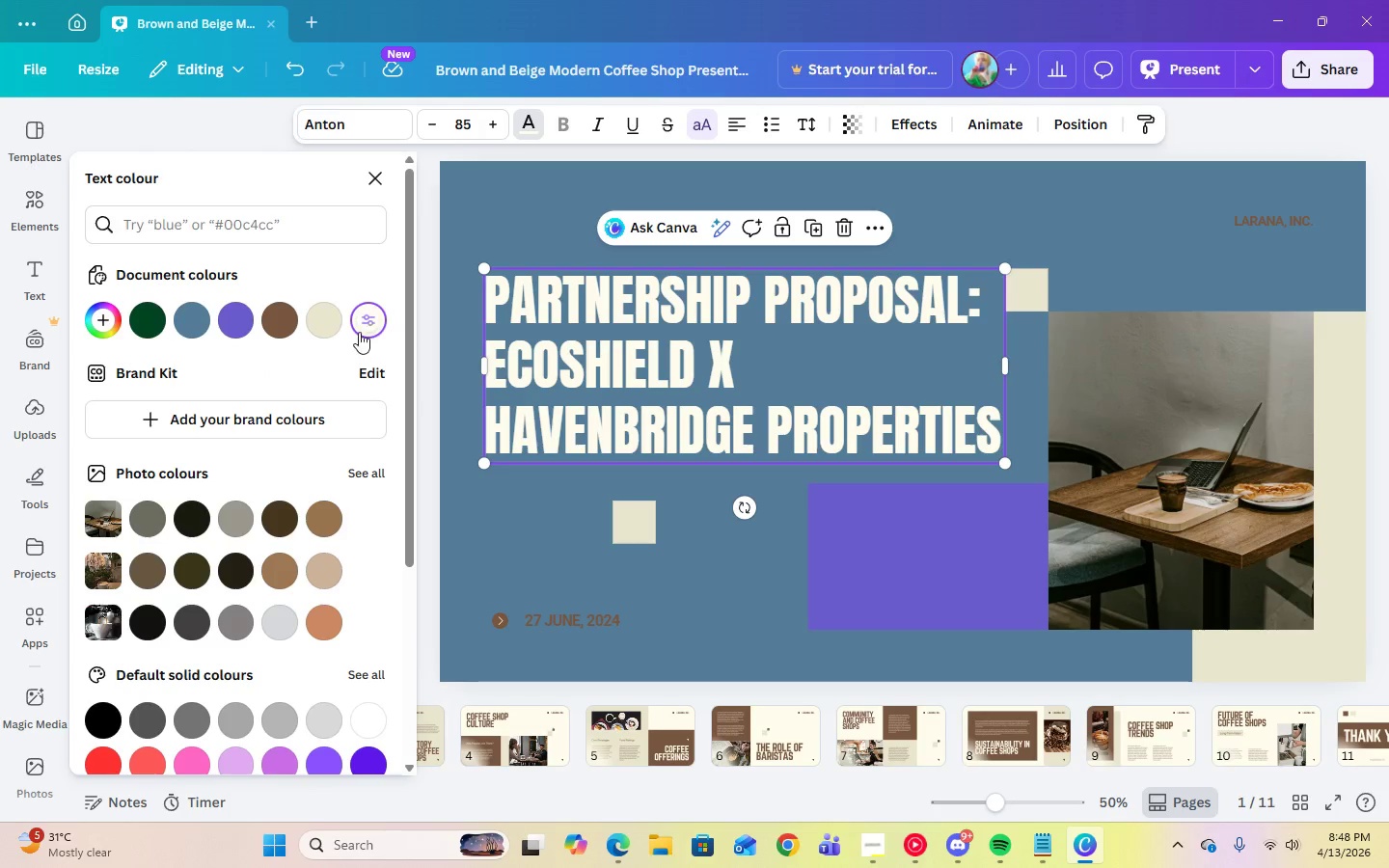 
left_click([361, 325])
 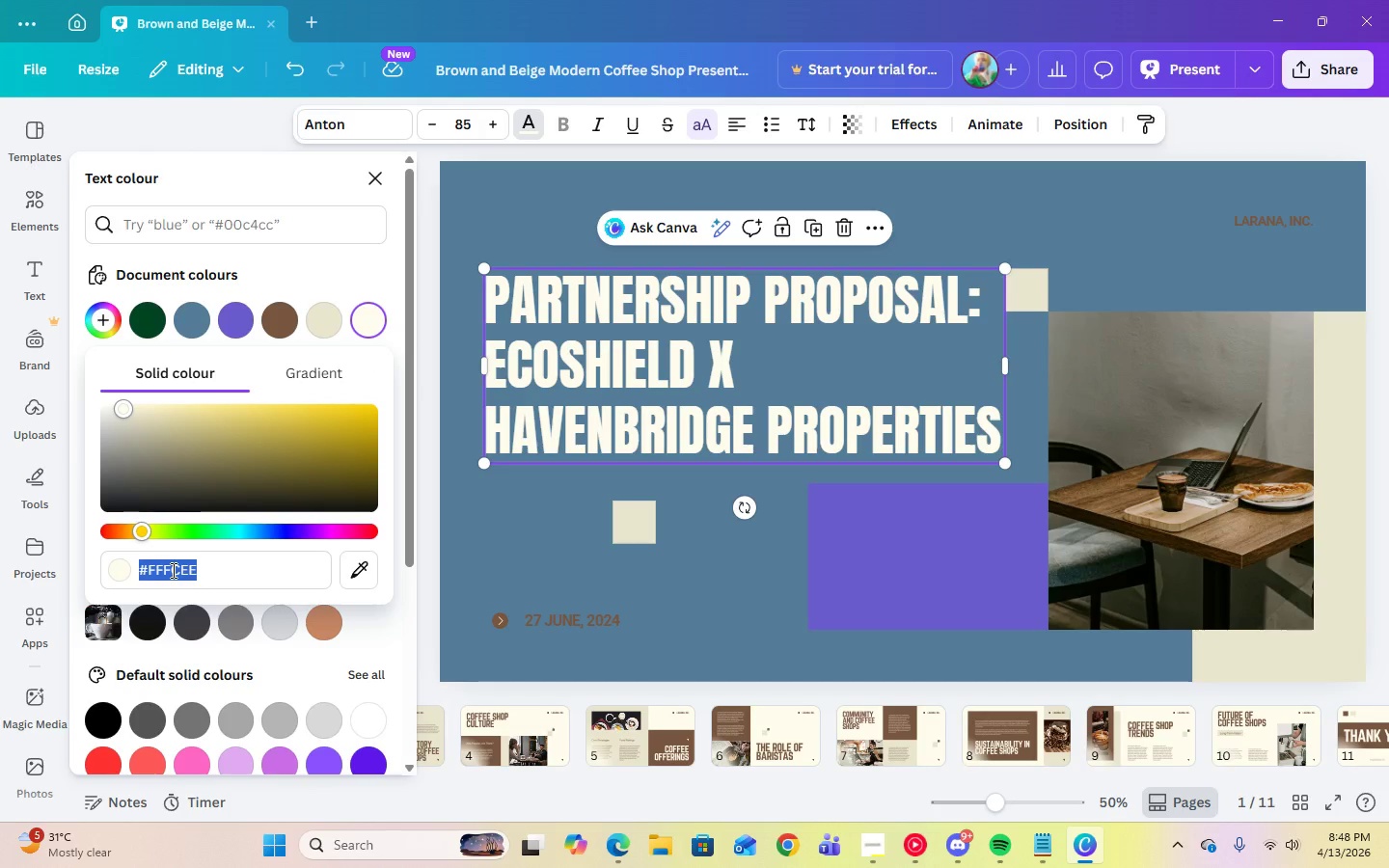 
type(ffffff)
 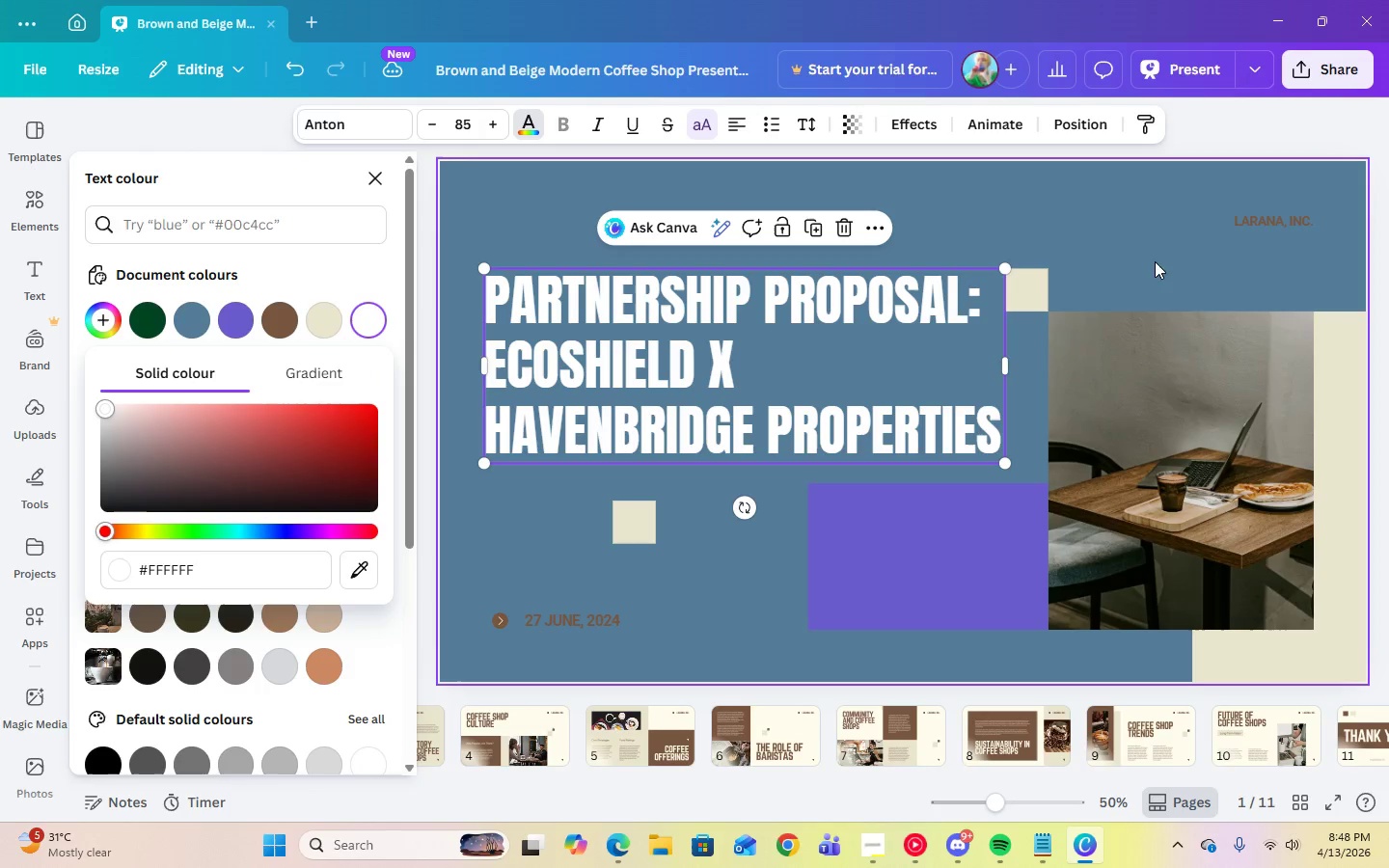 
left_click([1148, 242])
 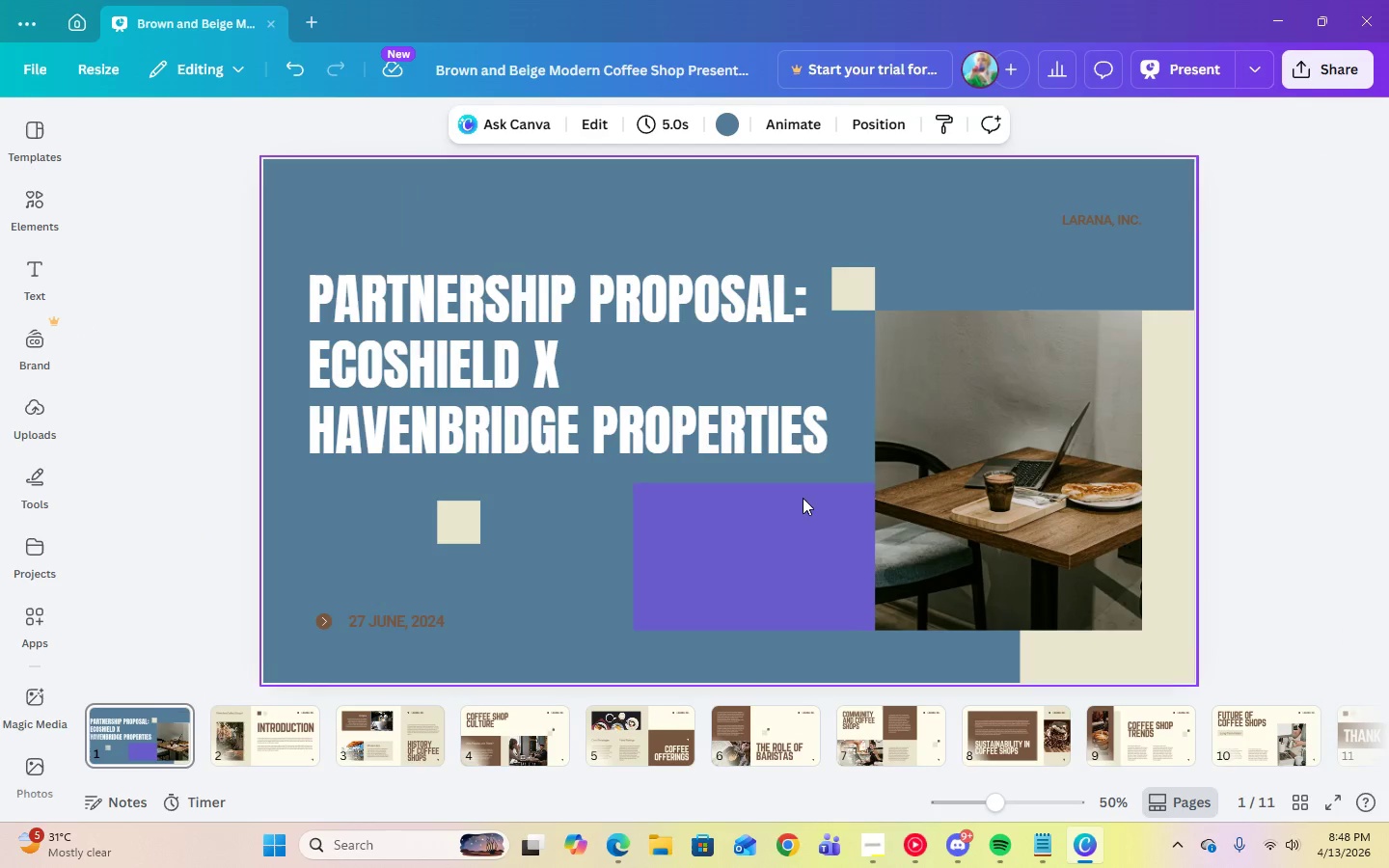 
left_click([720, 582])
 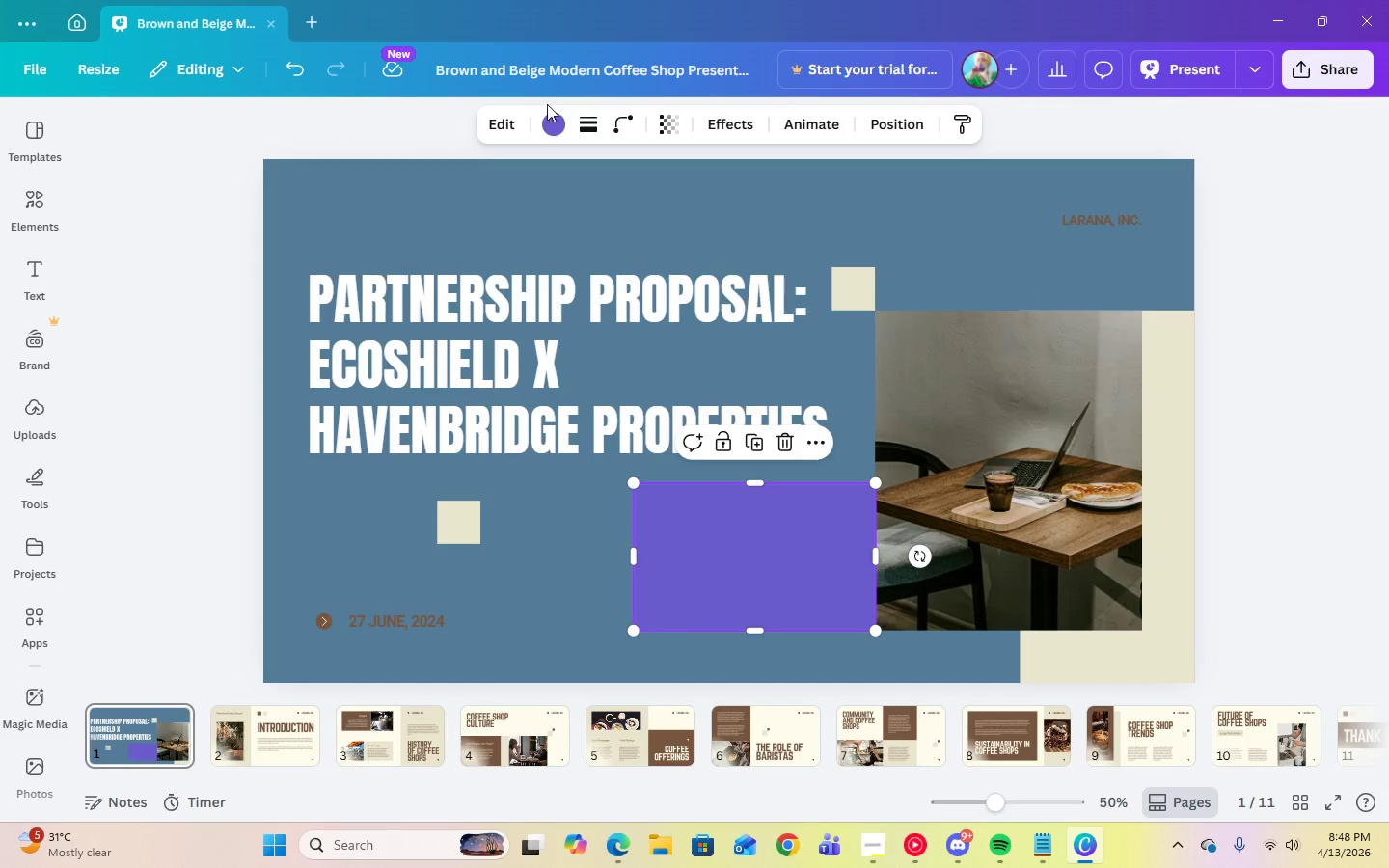 
left_click([548, 115])
 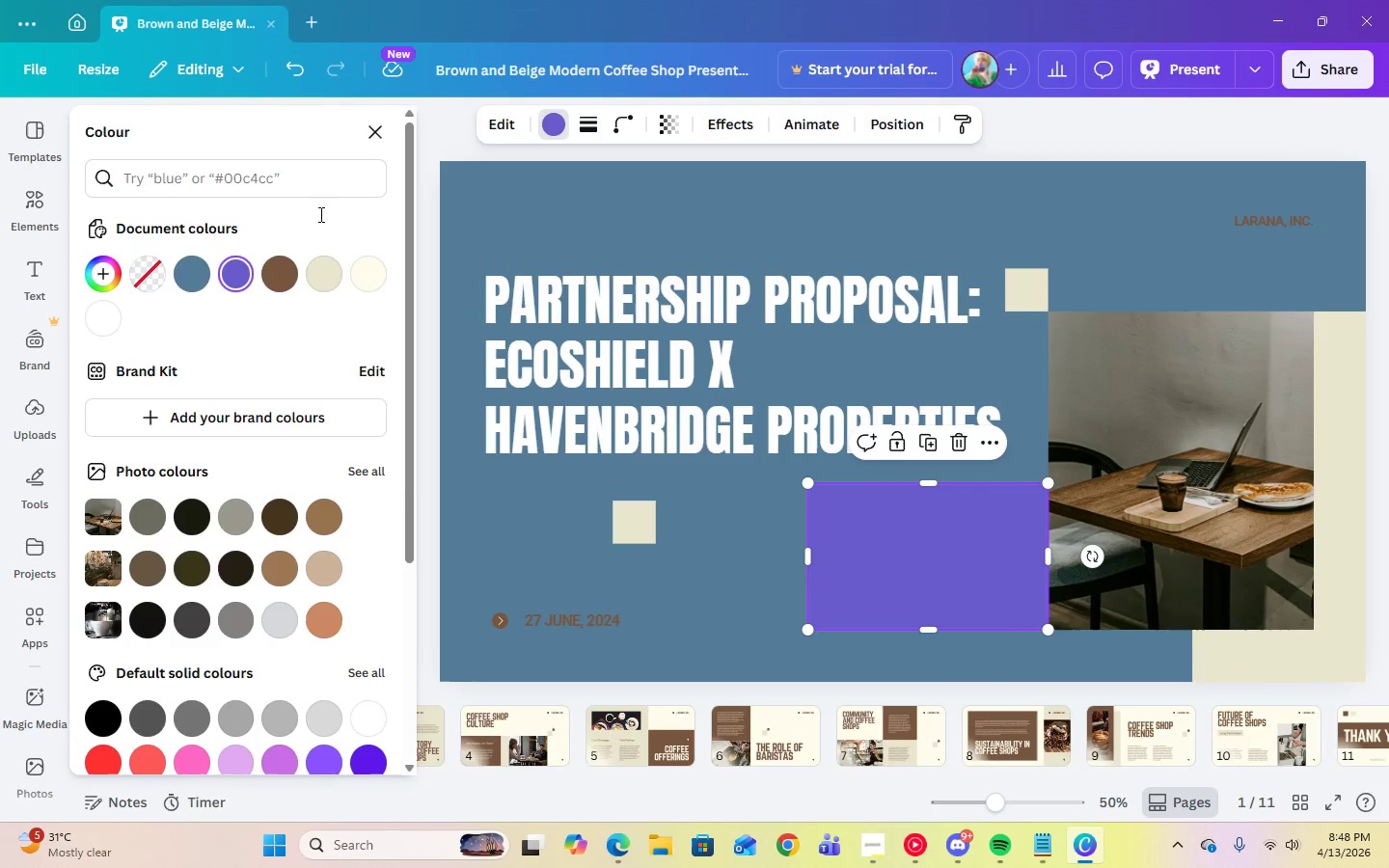 
mouse_move([232, 285])
 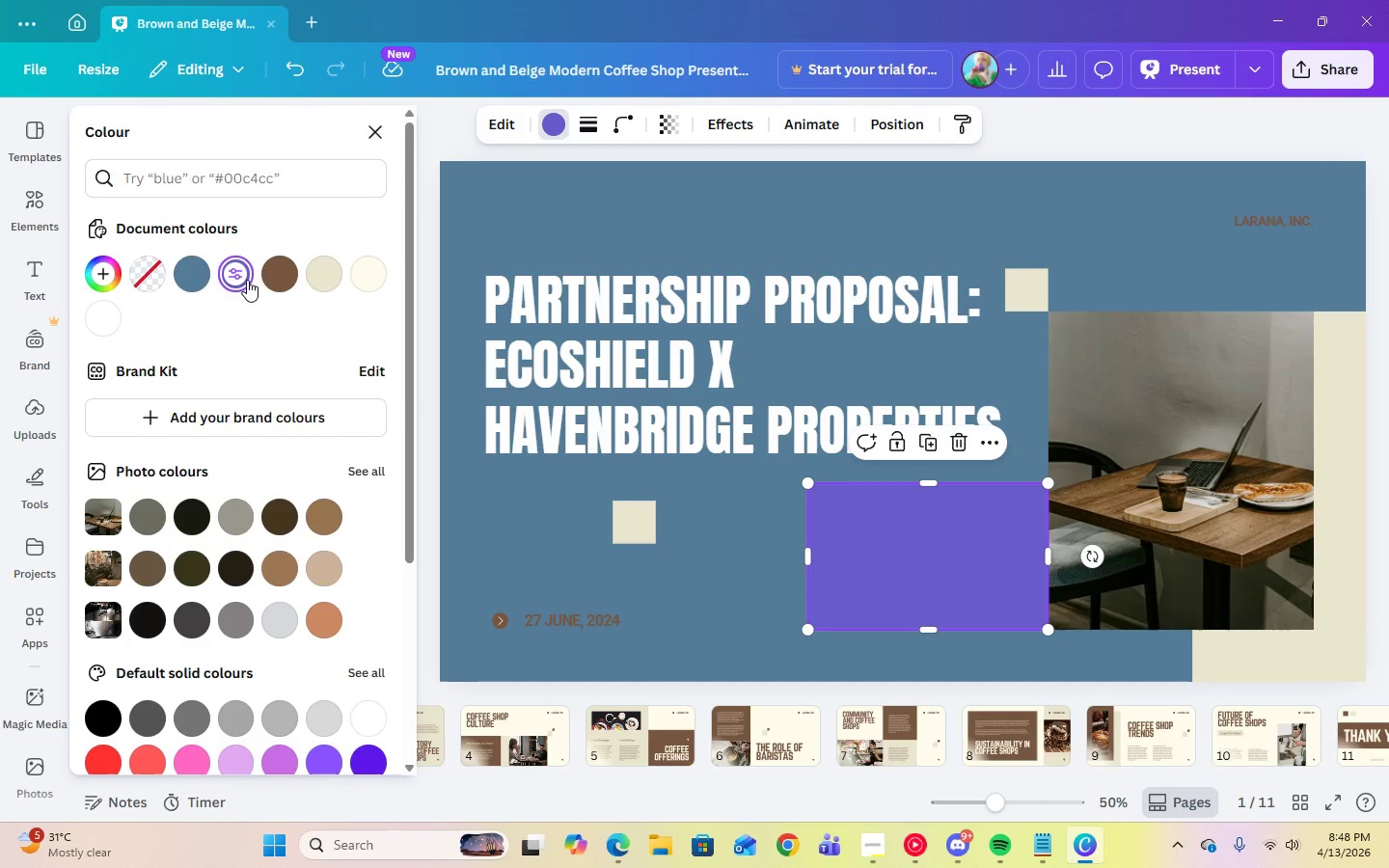 
left_click([240, 280])
 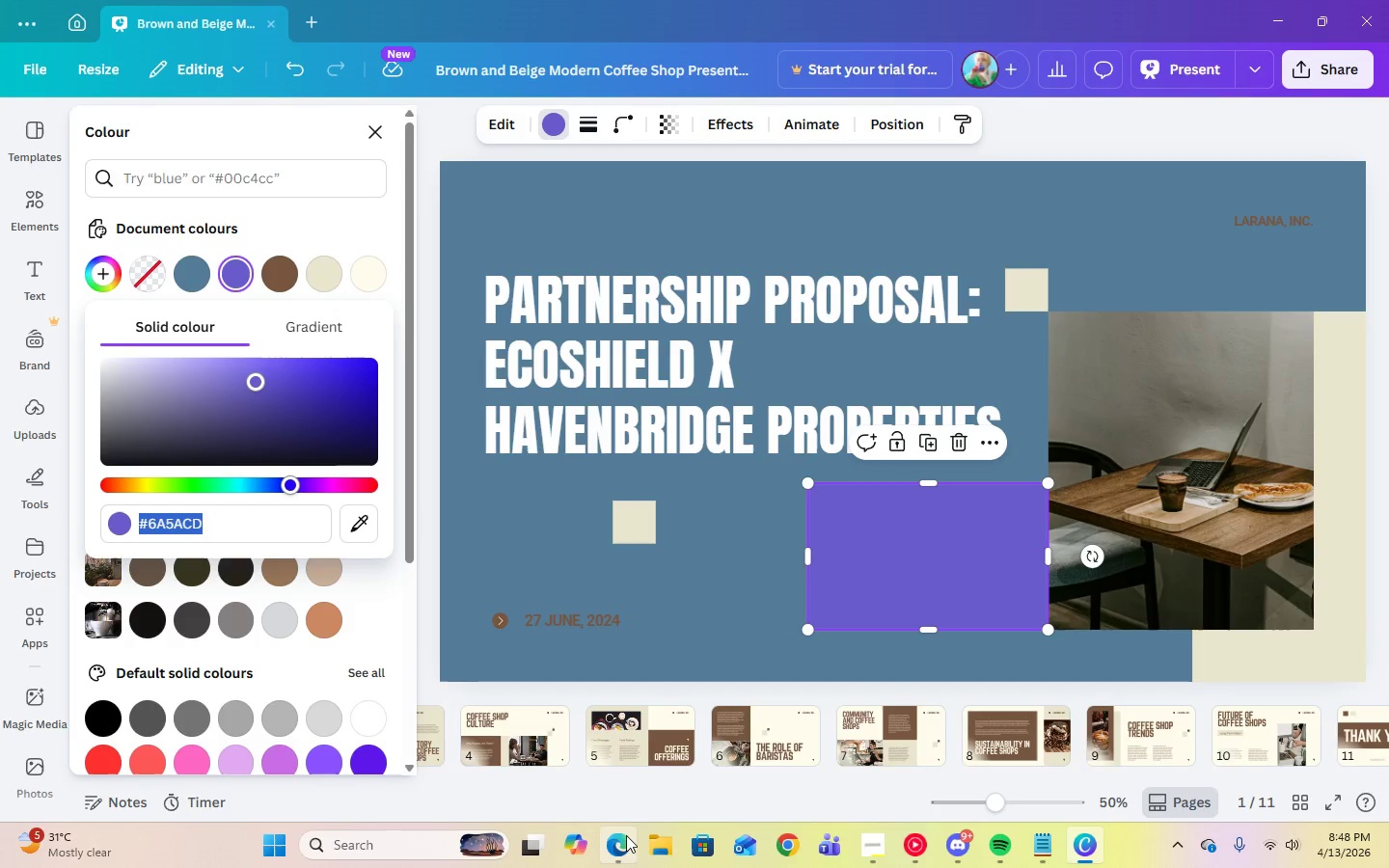 
left_click([618, 846])
 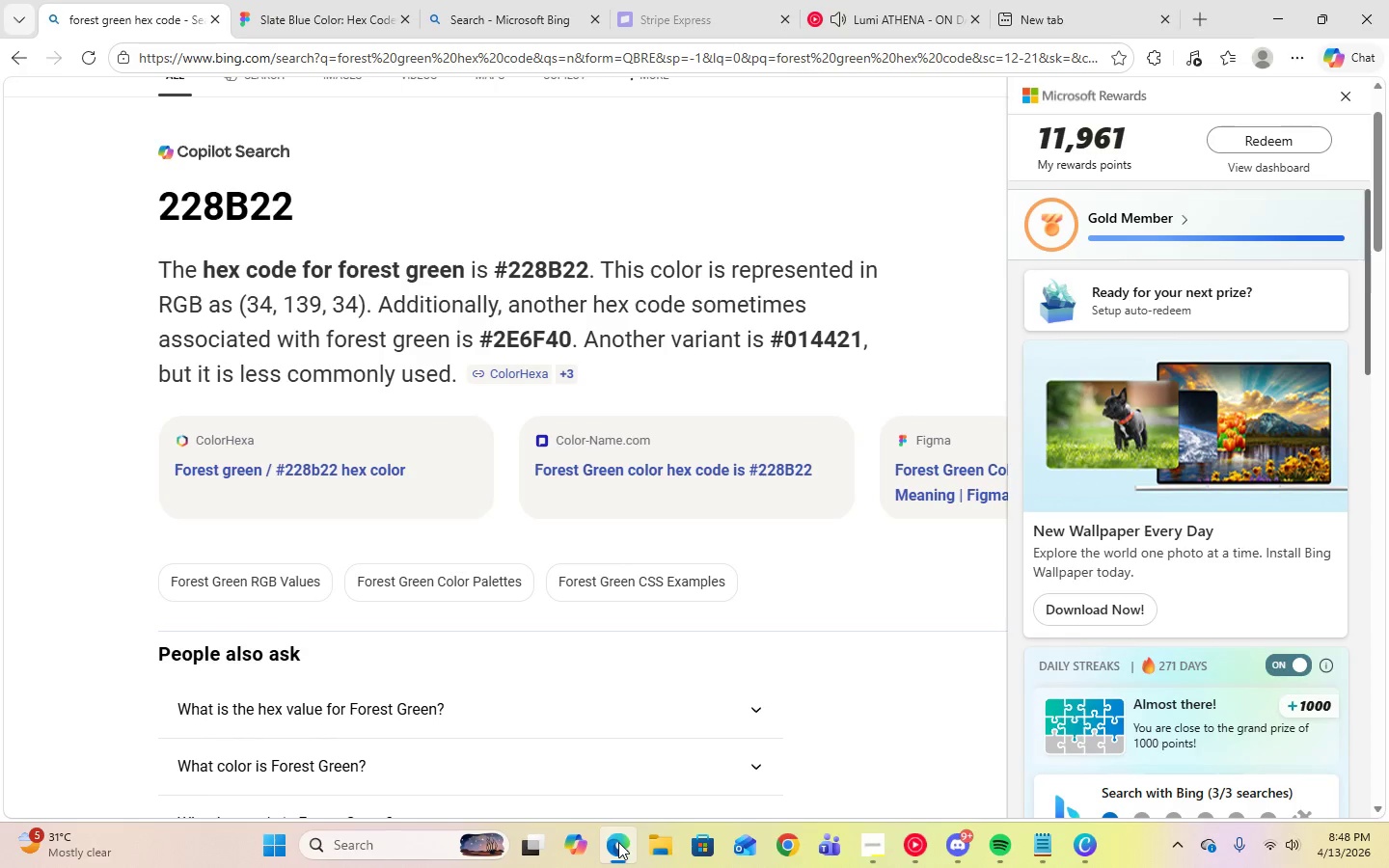 
left_click([618, 842])
 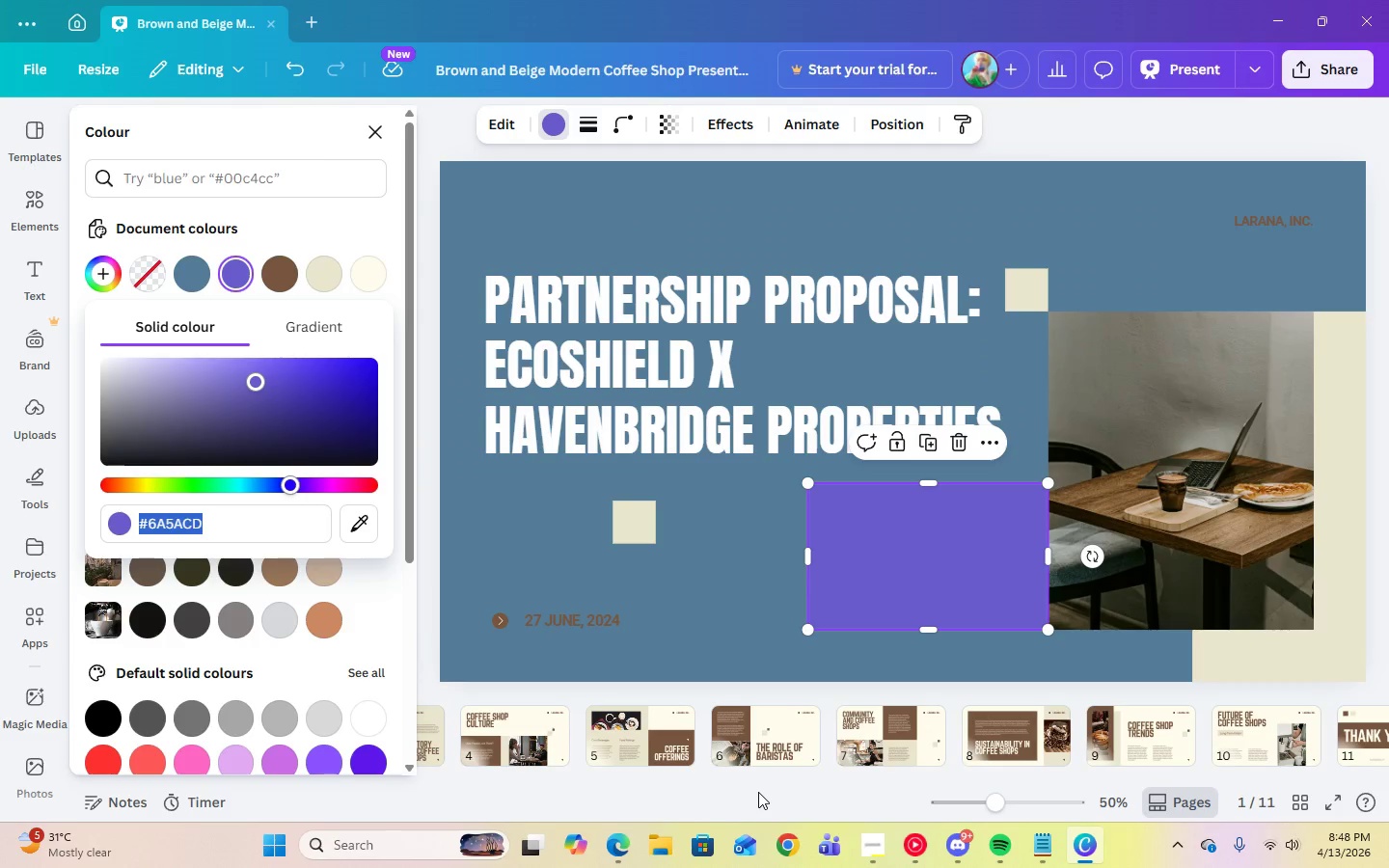 
key(Numpad0)
 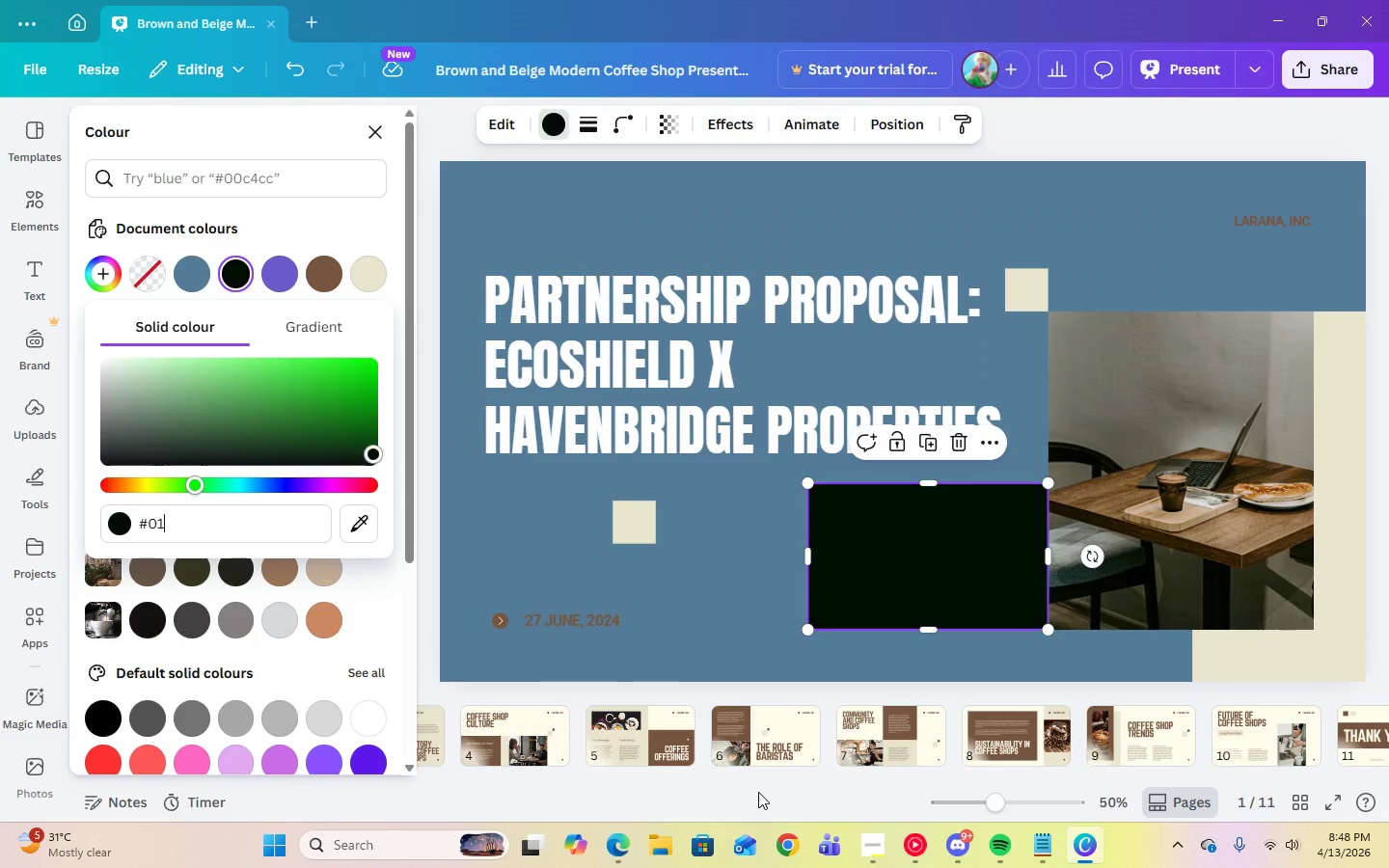 
key(Numpad1)
 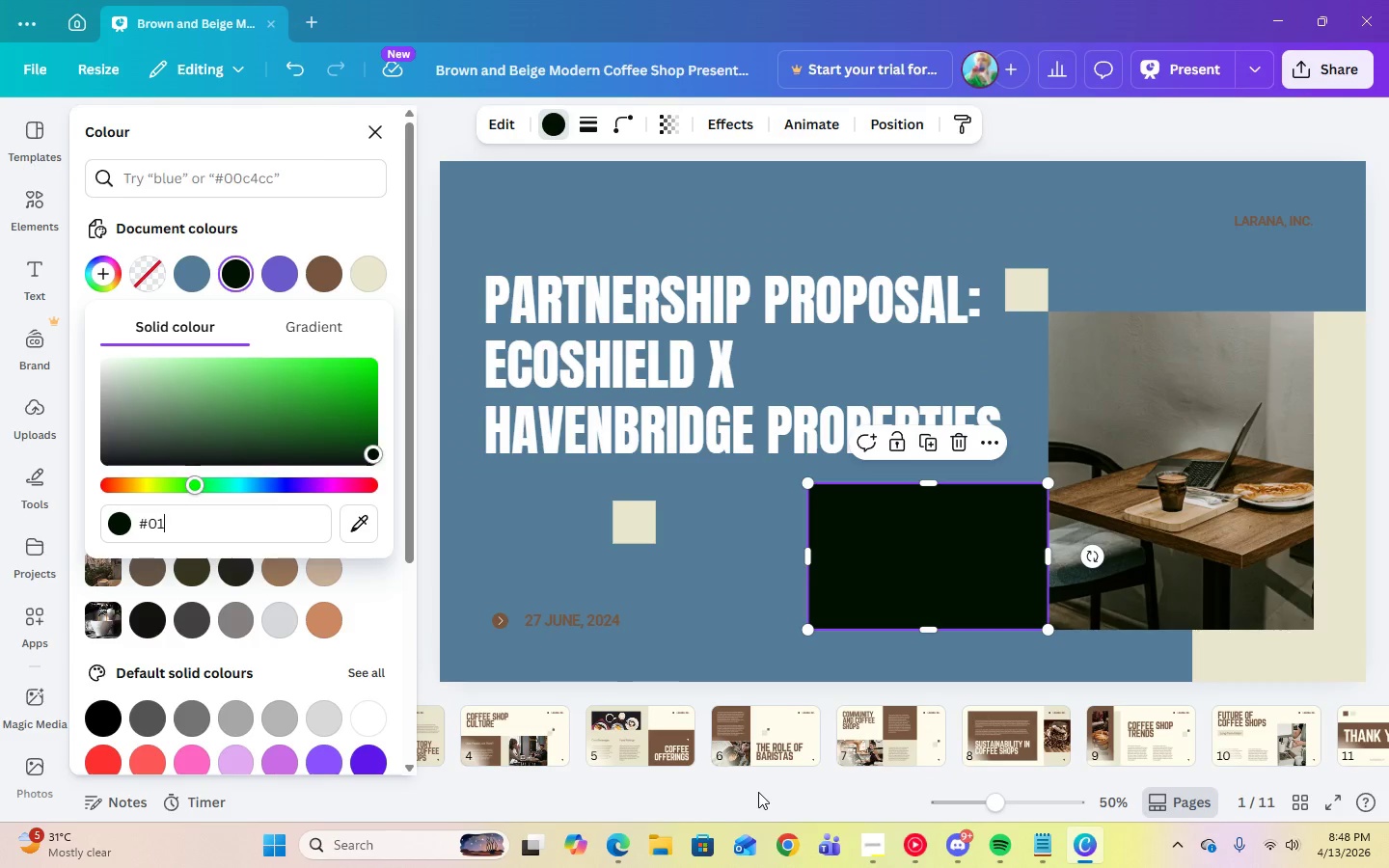 
key(Numpad4)
 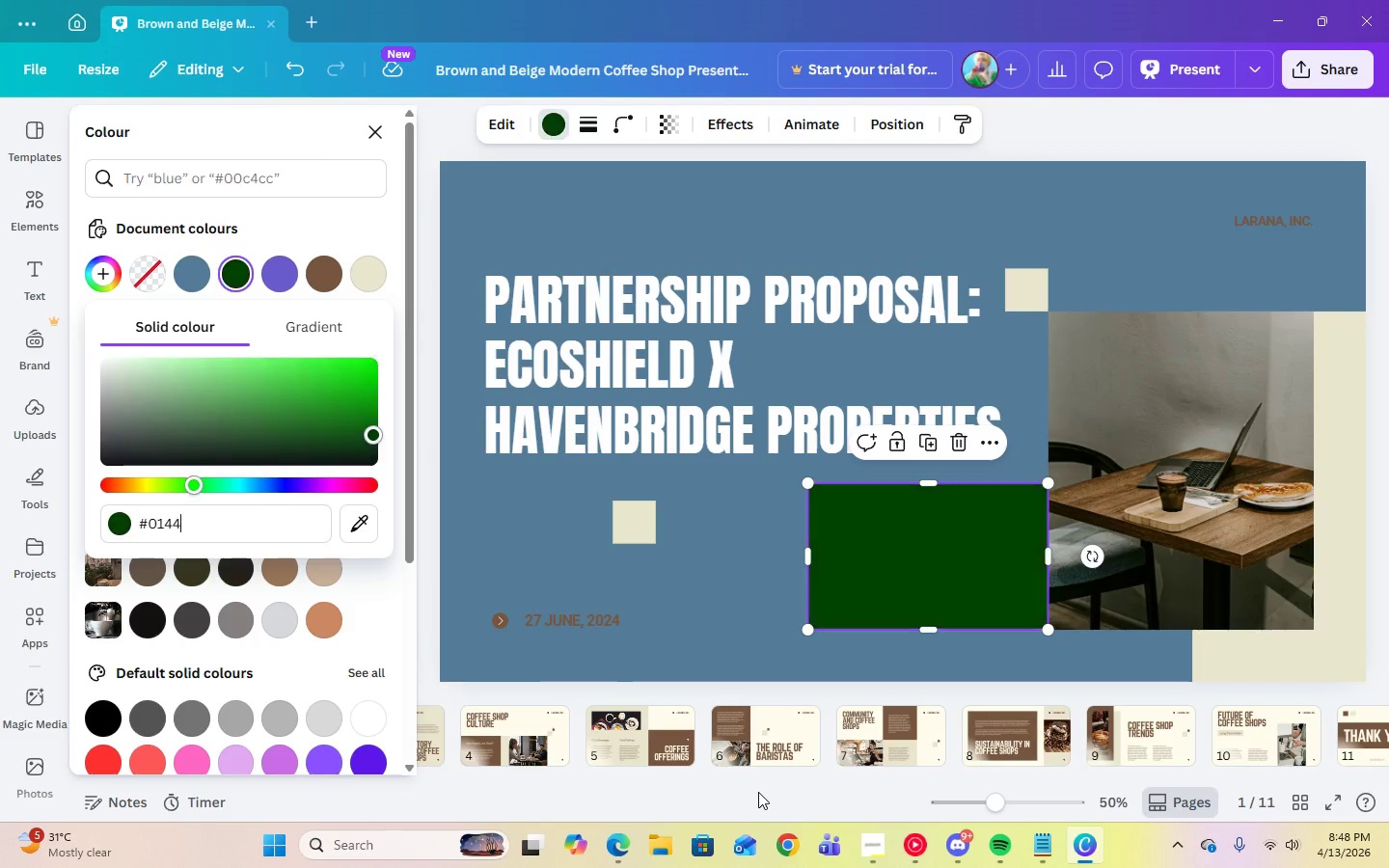 
key(Numpad4)
 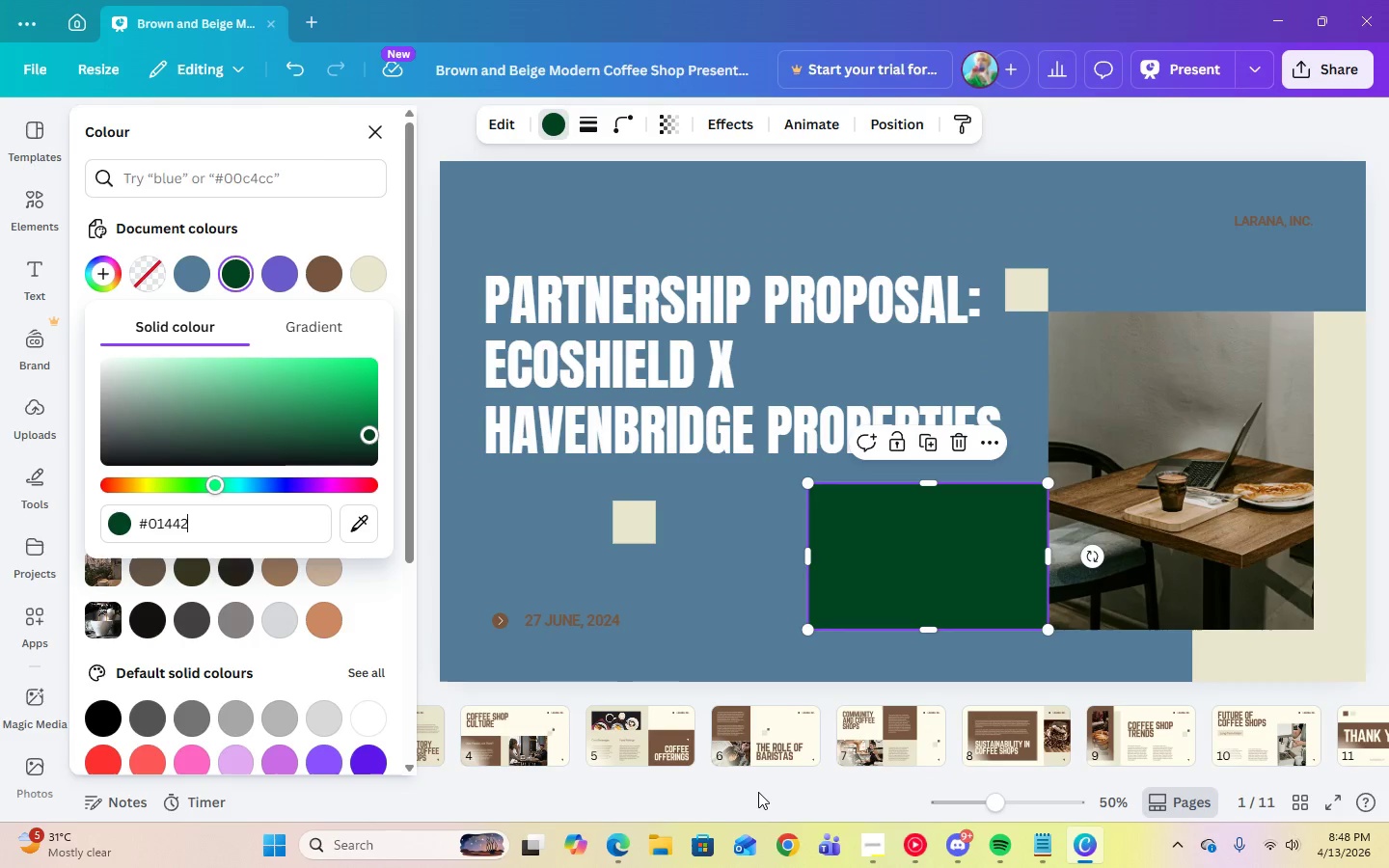 
key(Numpad2)
 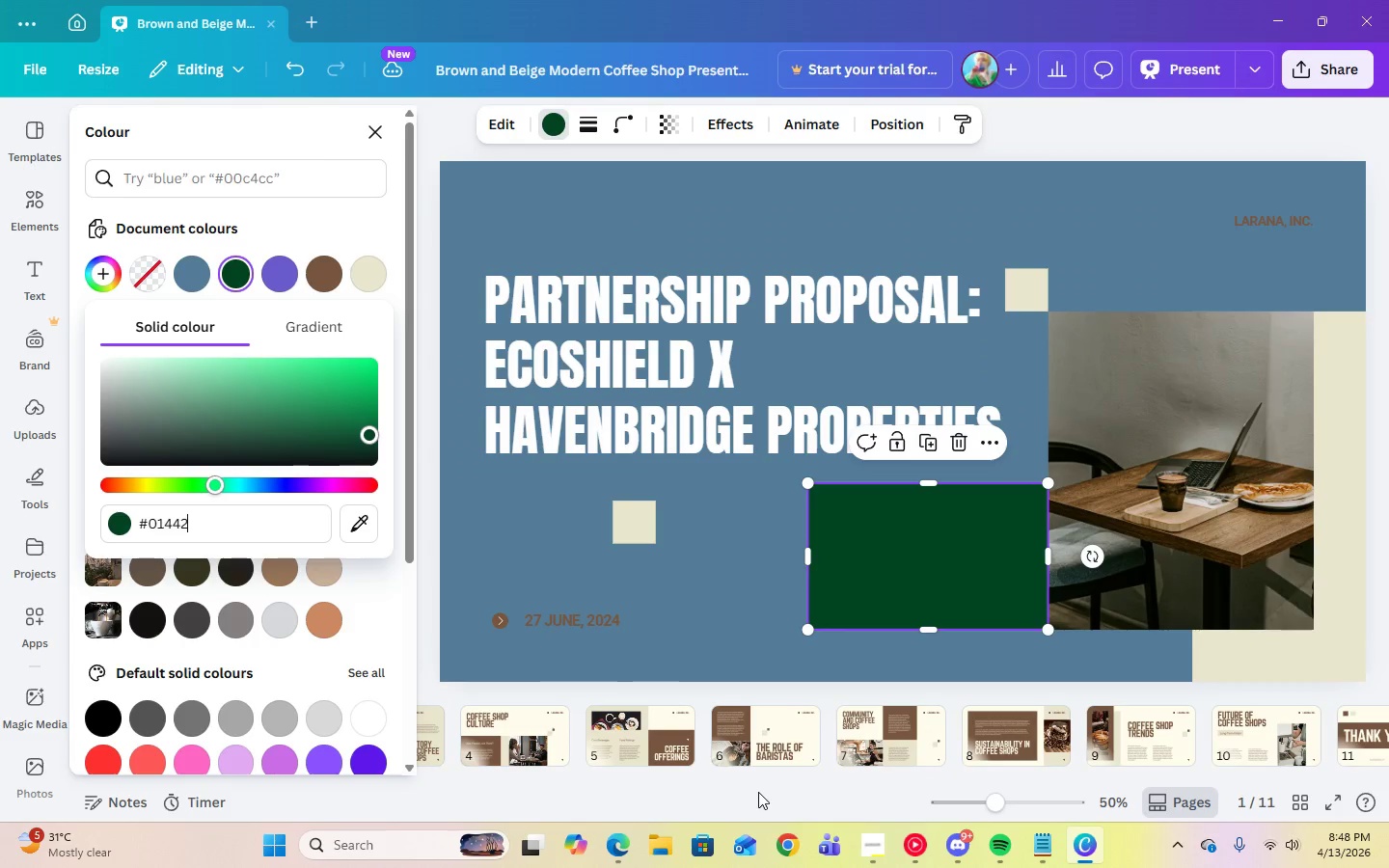 
key(Numpad1)
 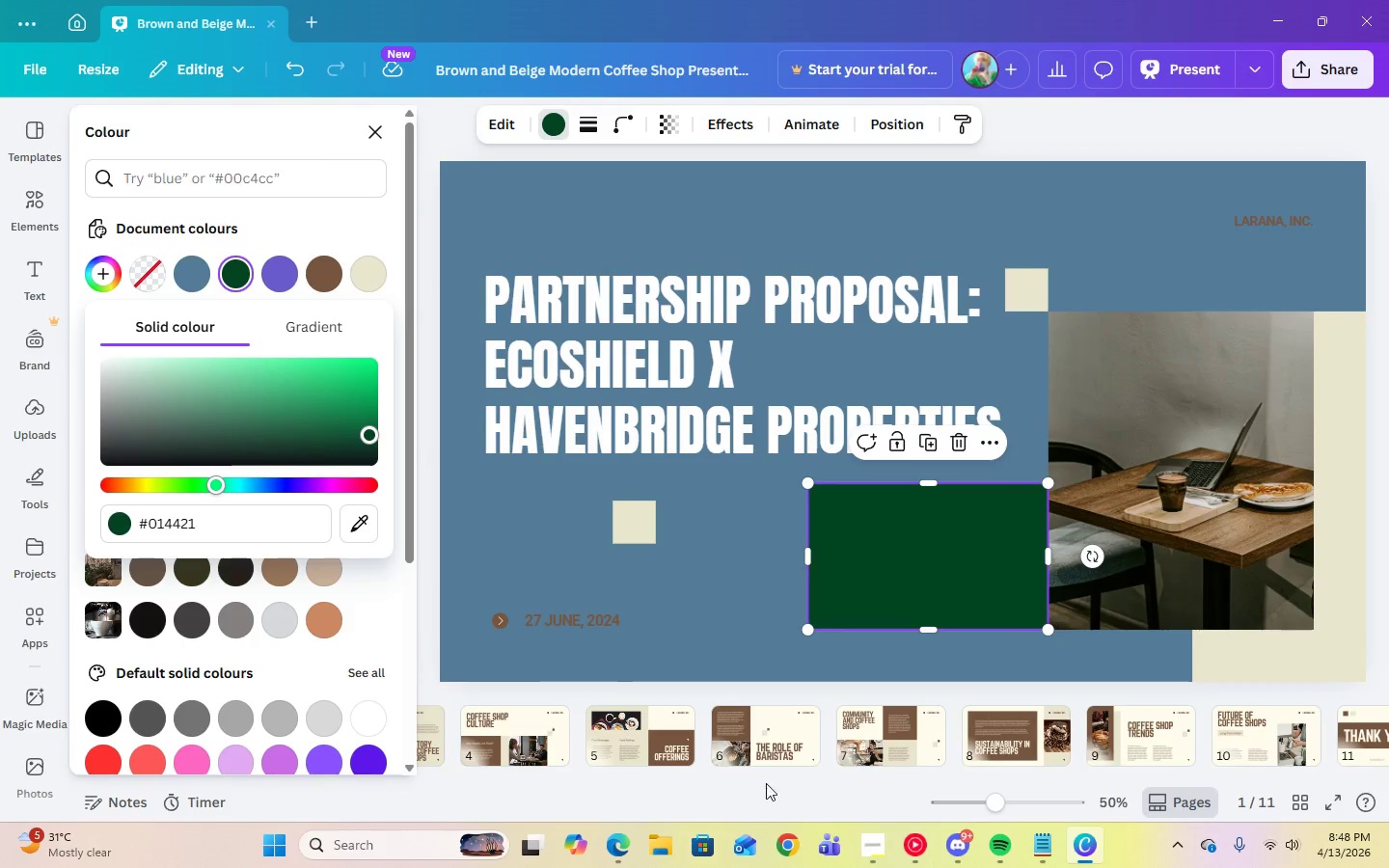 
key(Enter)
 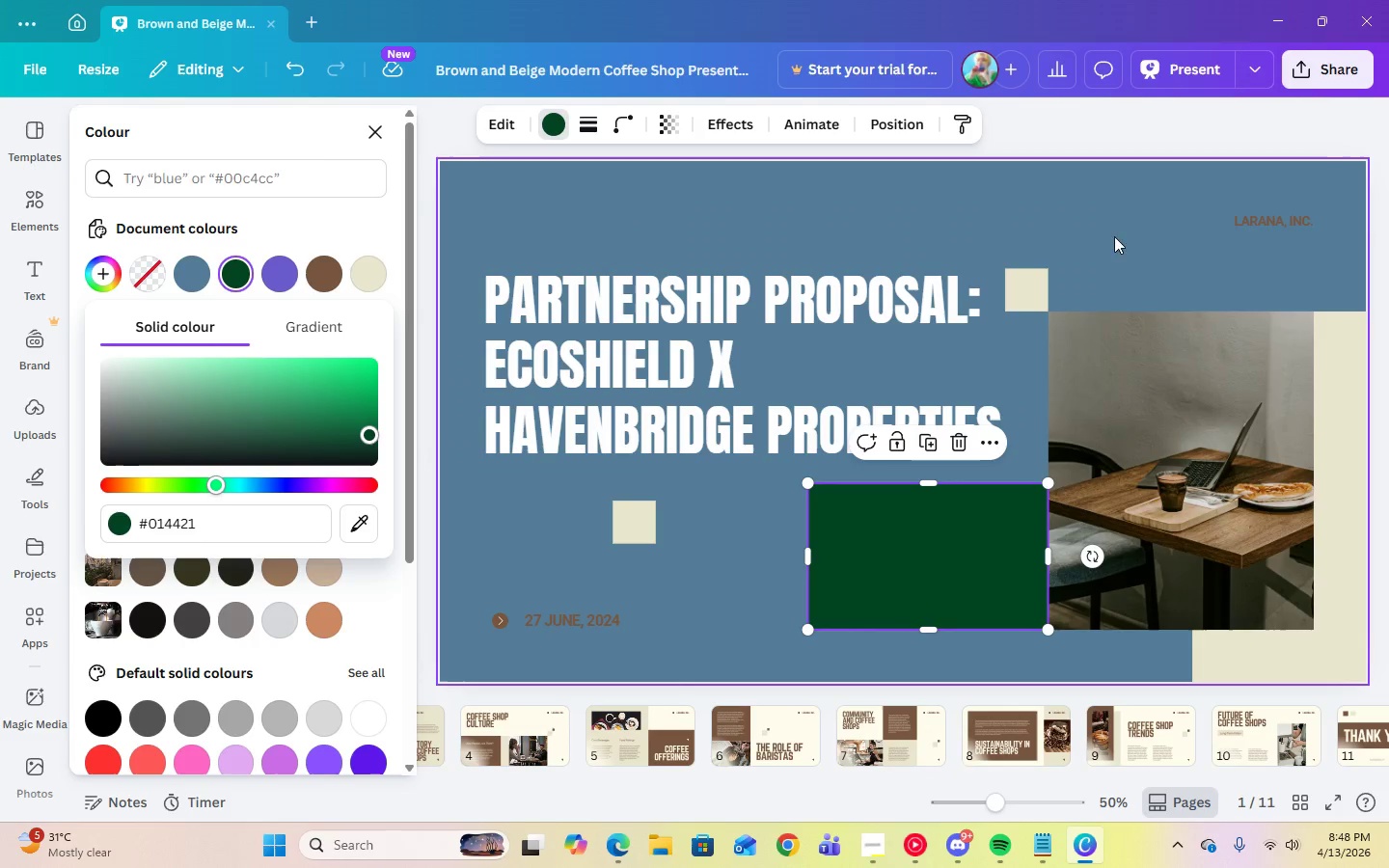 
left_click([1050, 177])
 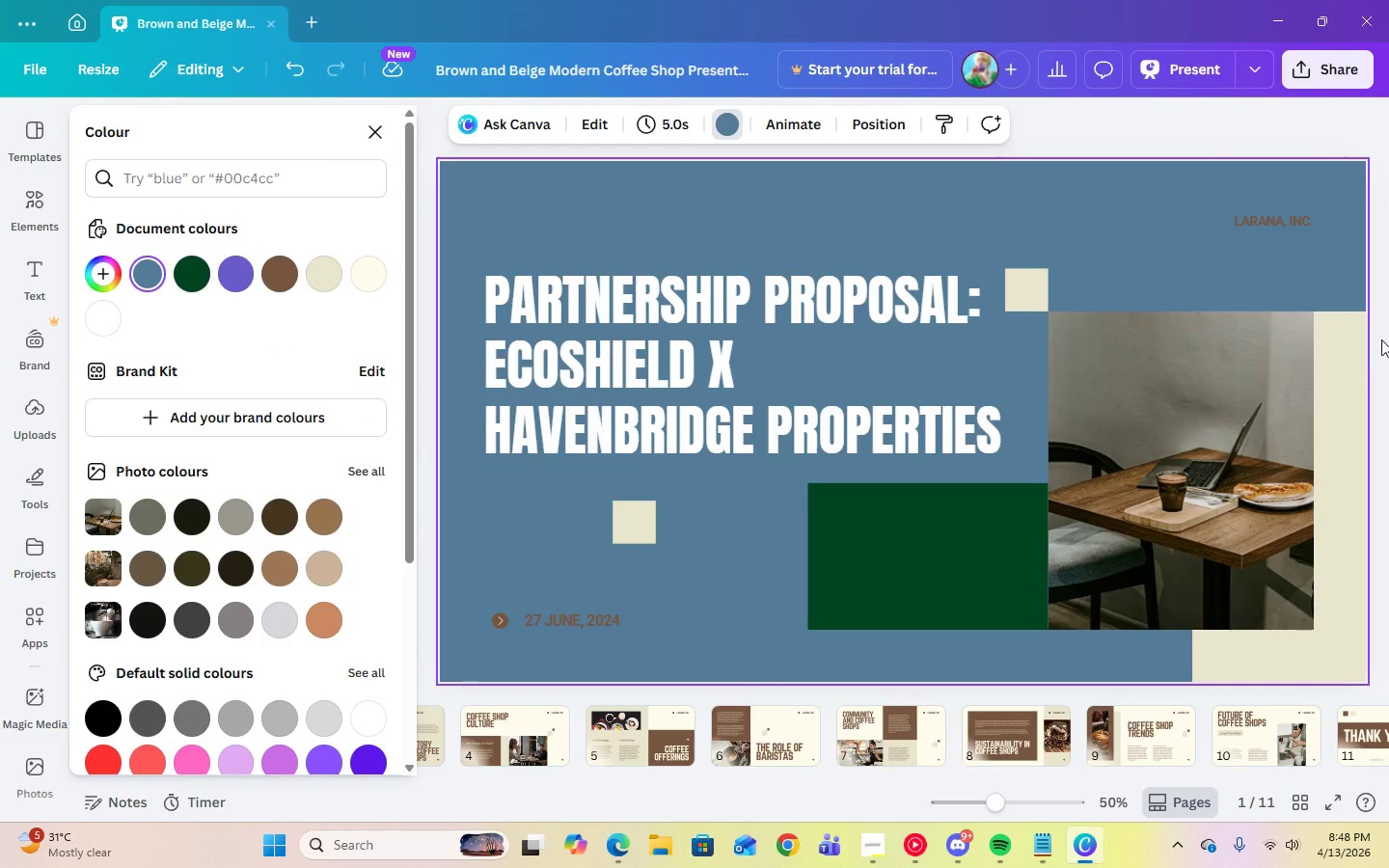 
left_click([1337, 372])
 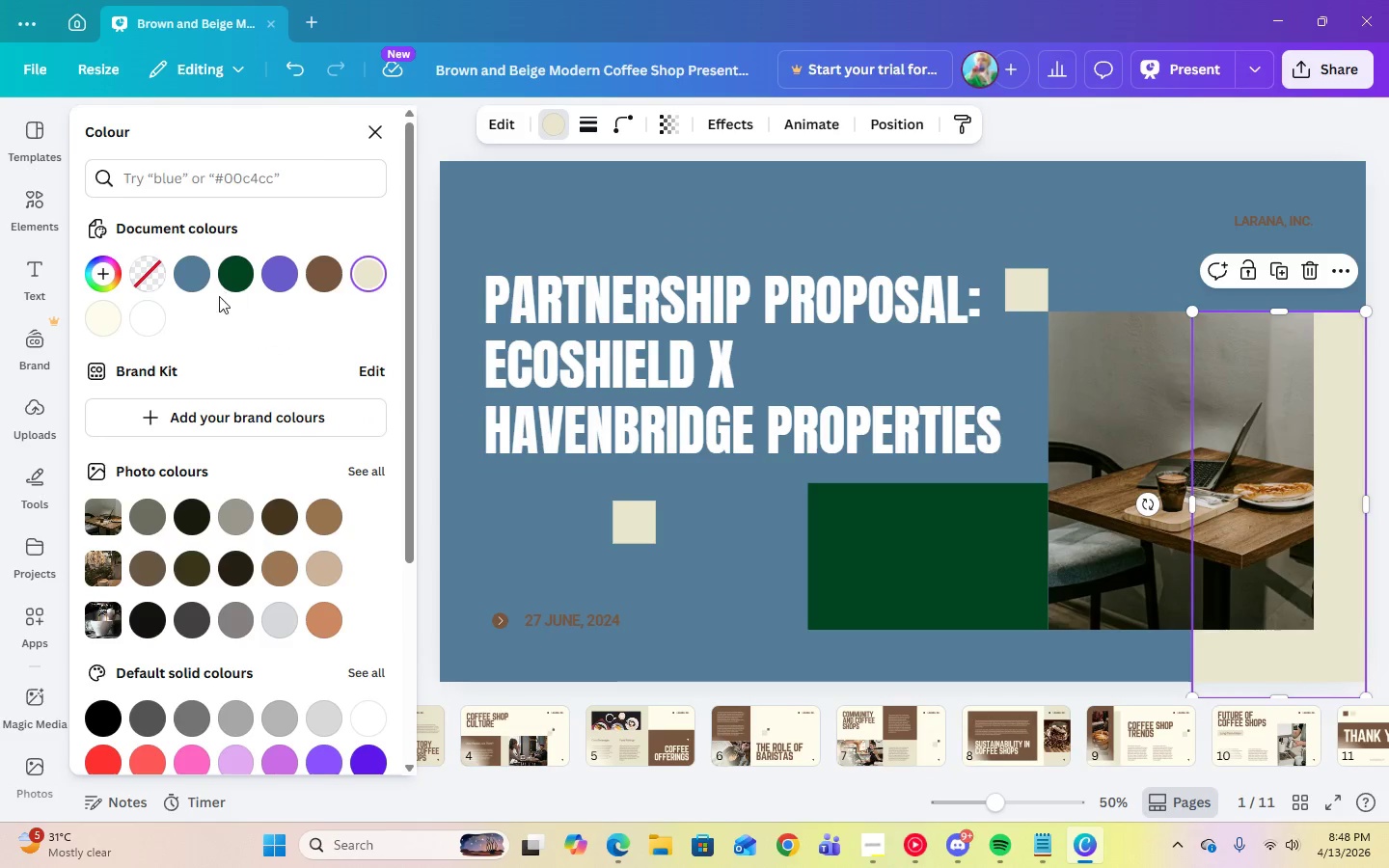 
left_click([229, 278])
 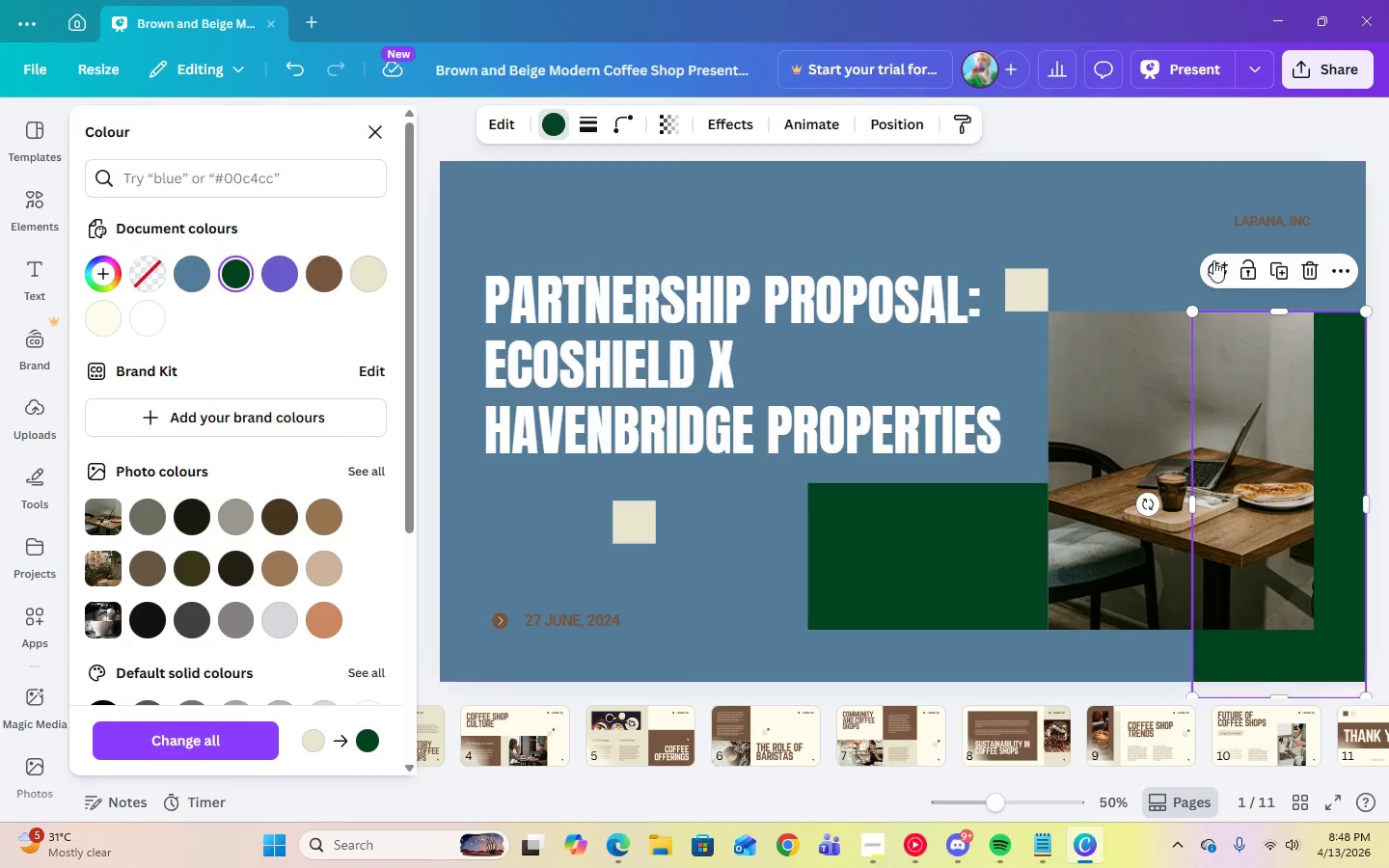 
left_click([1171, 222])
 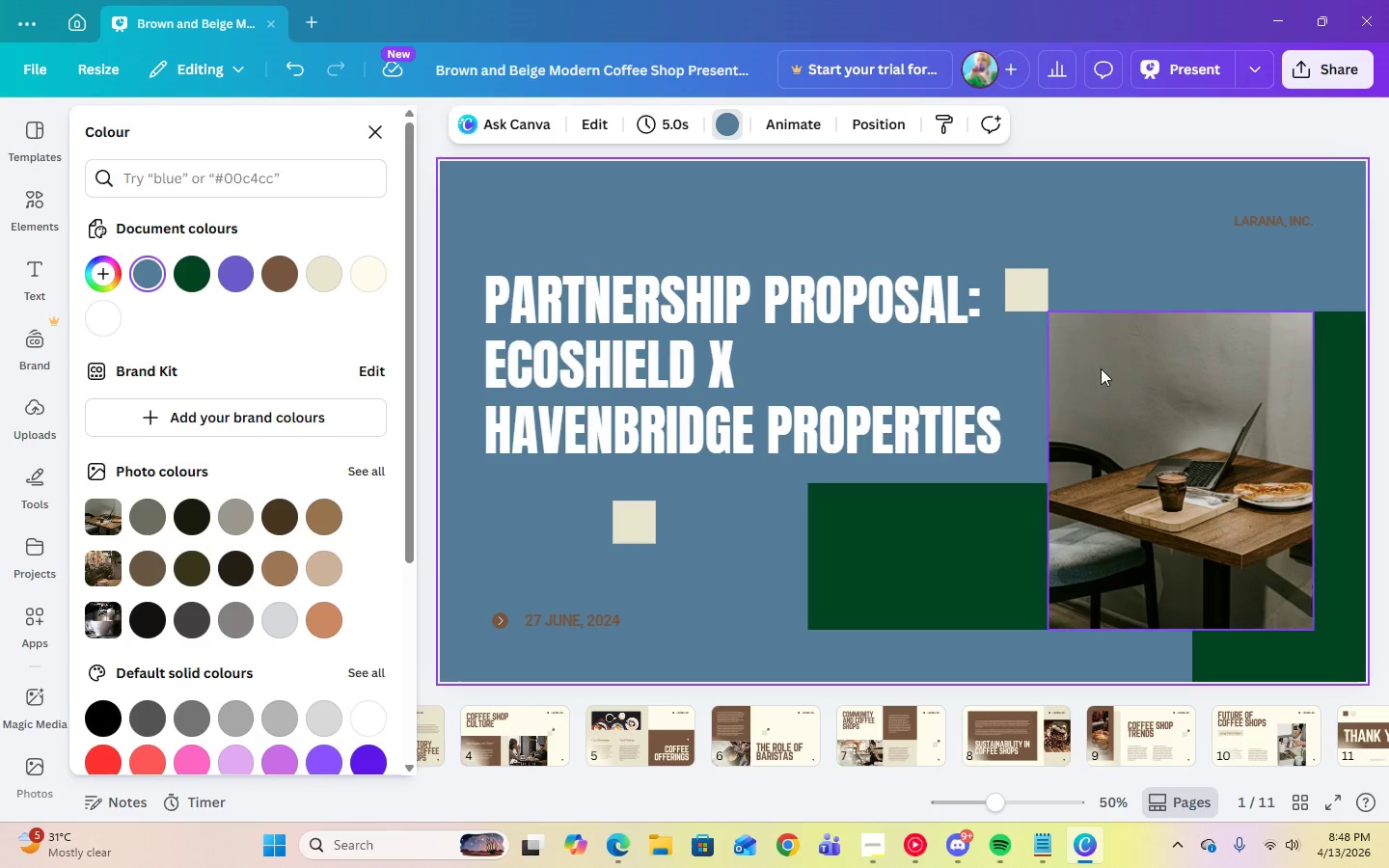 
left_click([1130, 375])
 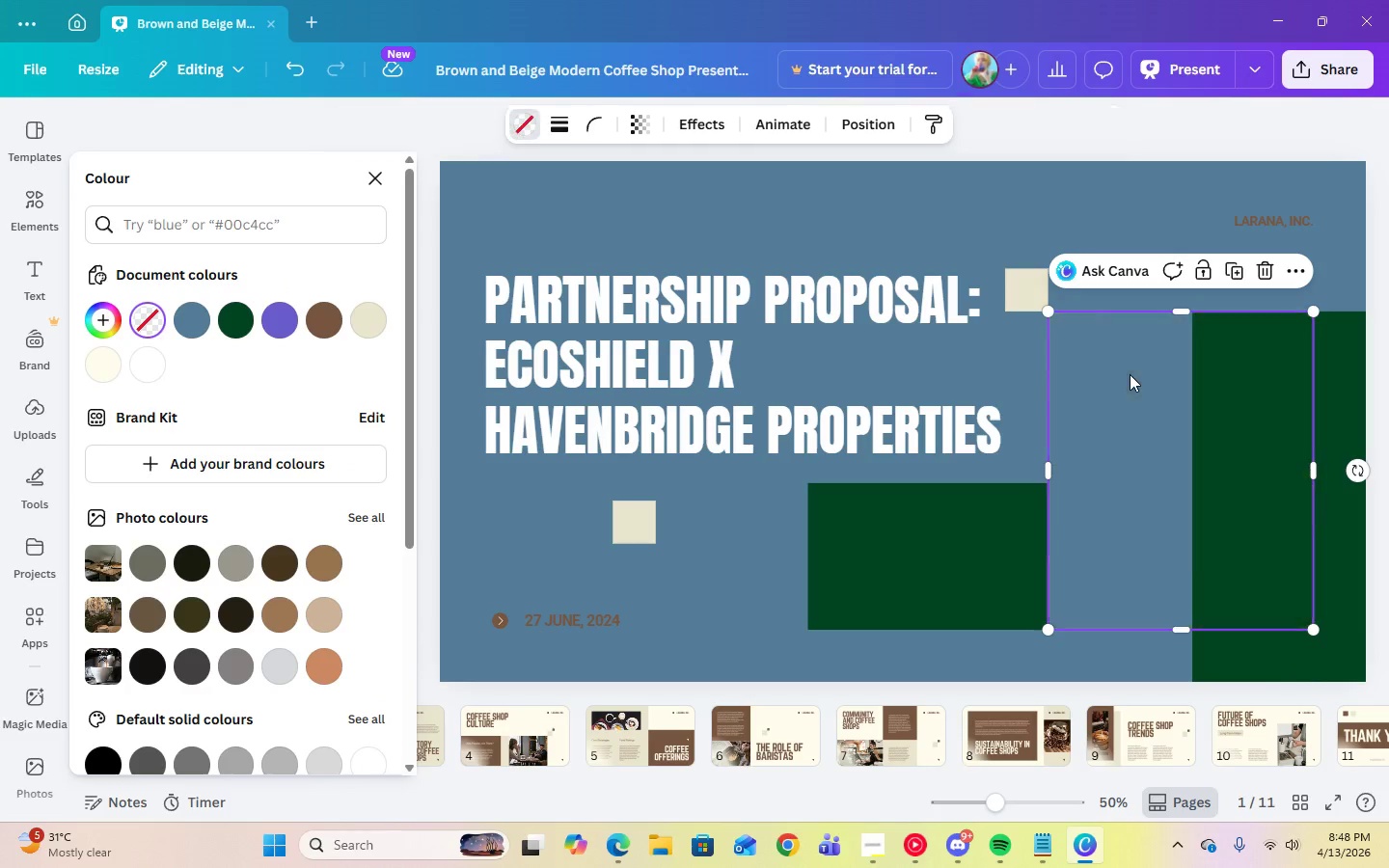 
key(Delete)
 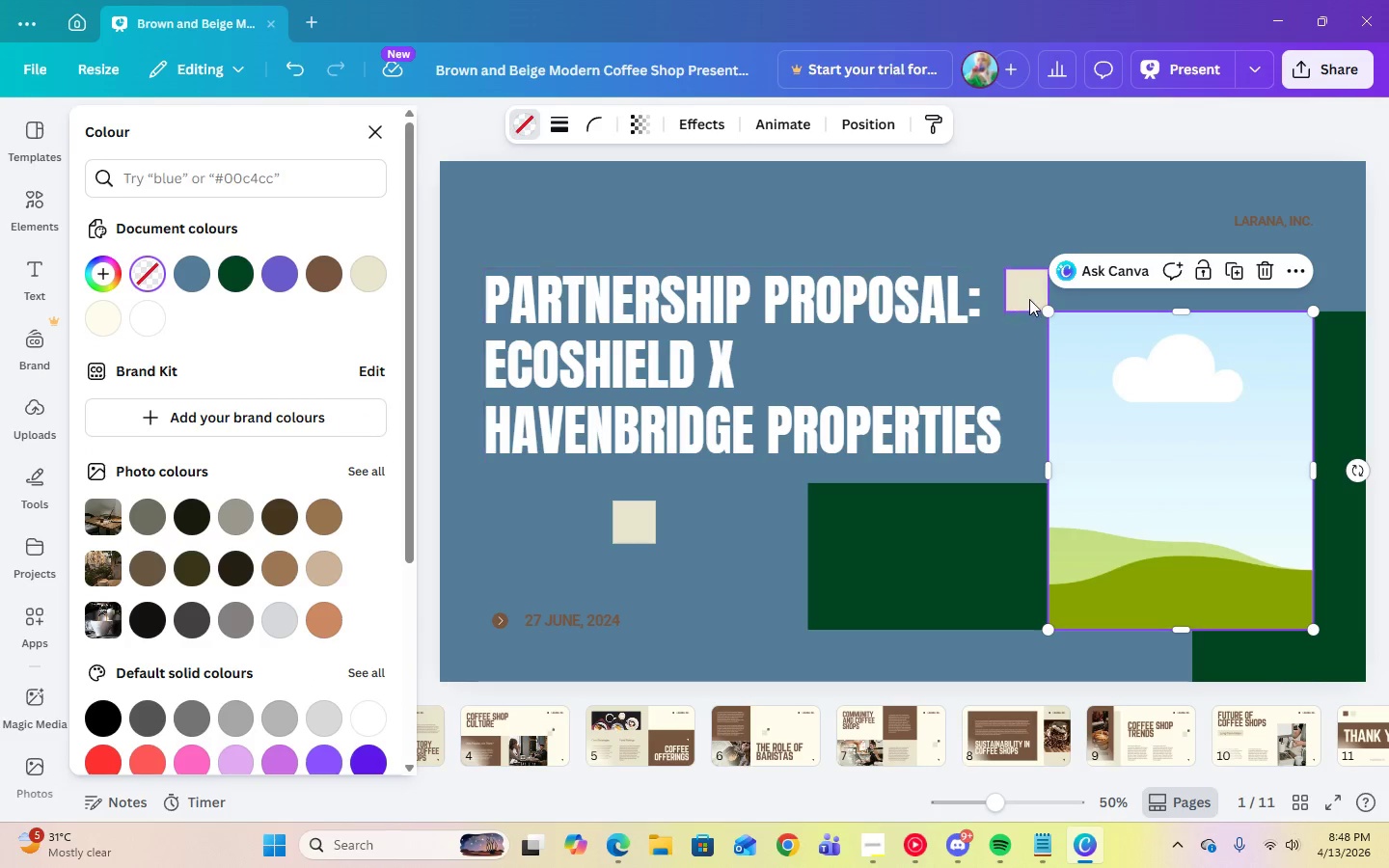 
left_click([1030, 296])
 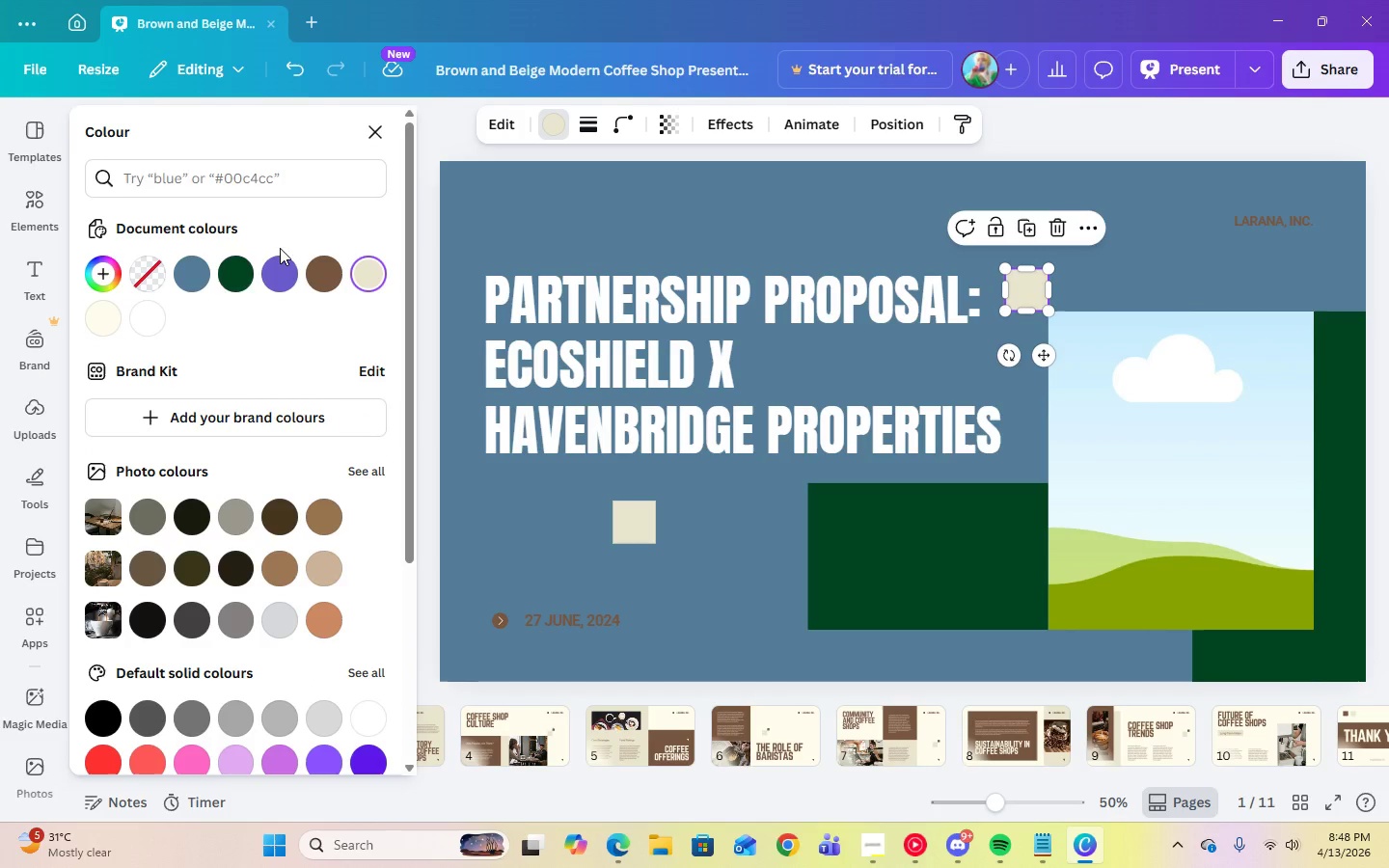 
left_click([229, 277])
 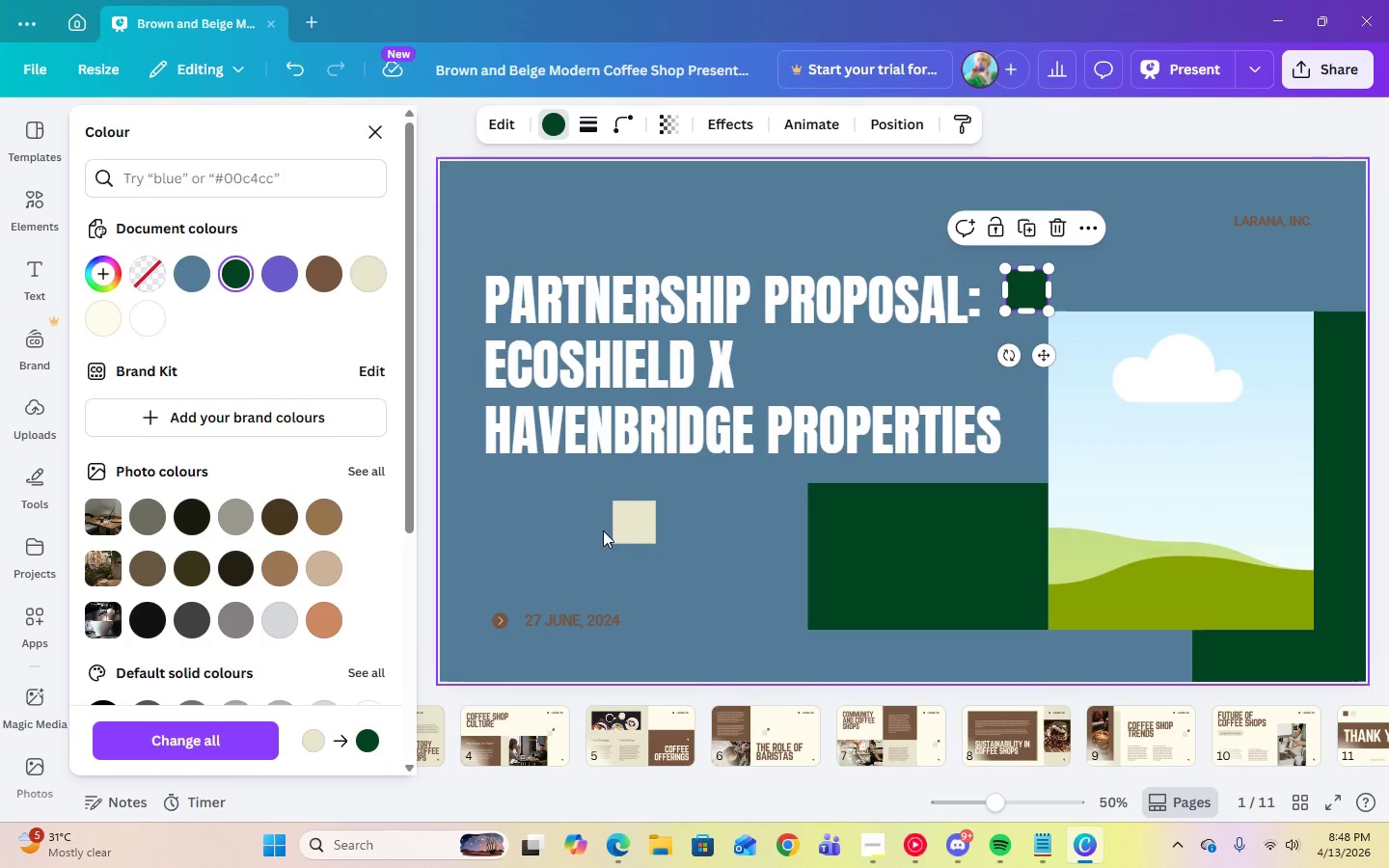 
left_click([622, 530])
 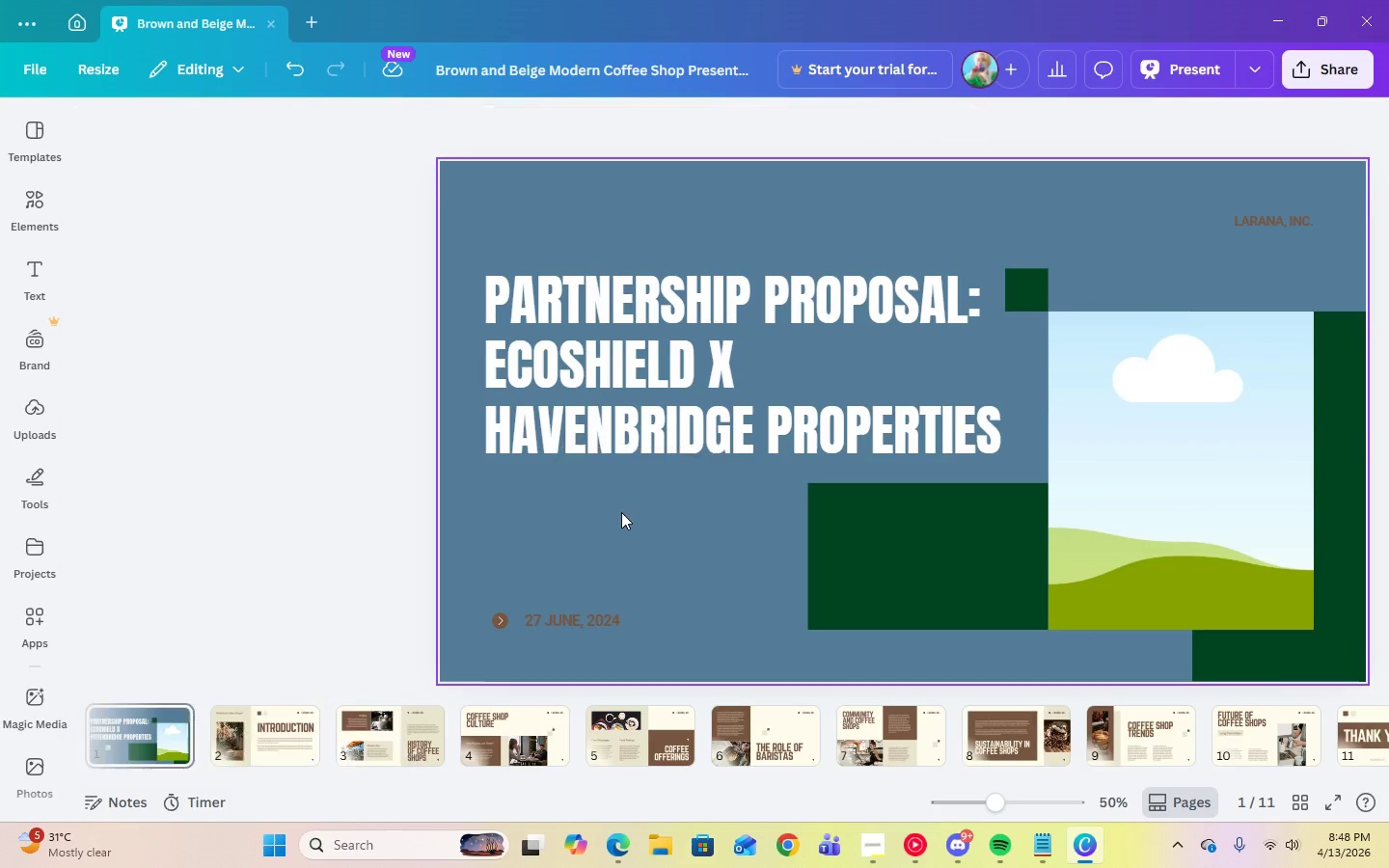 
key(Delete)
 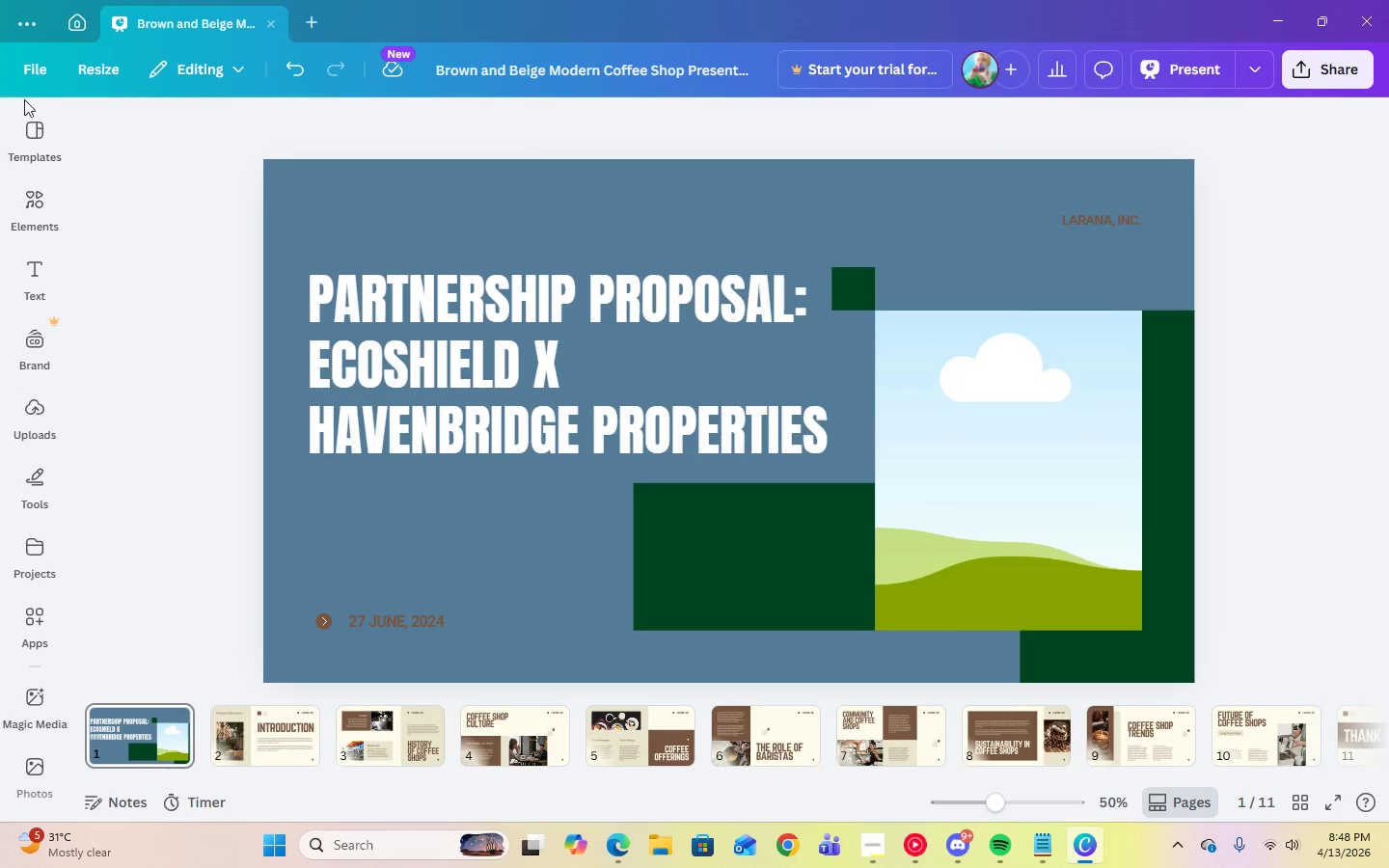 
left_click([292, 76])
 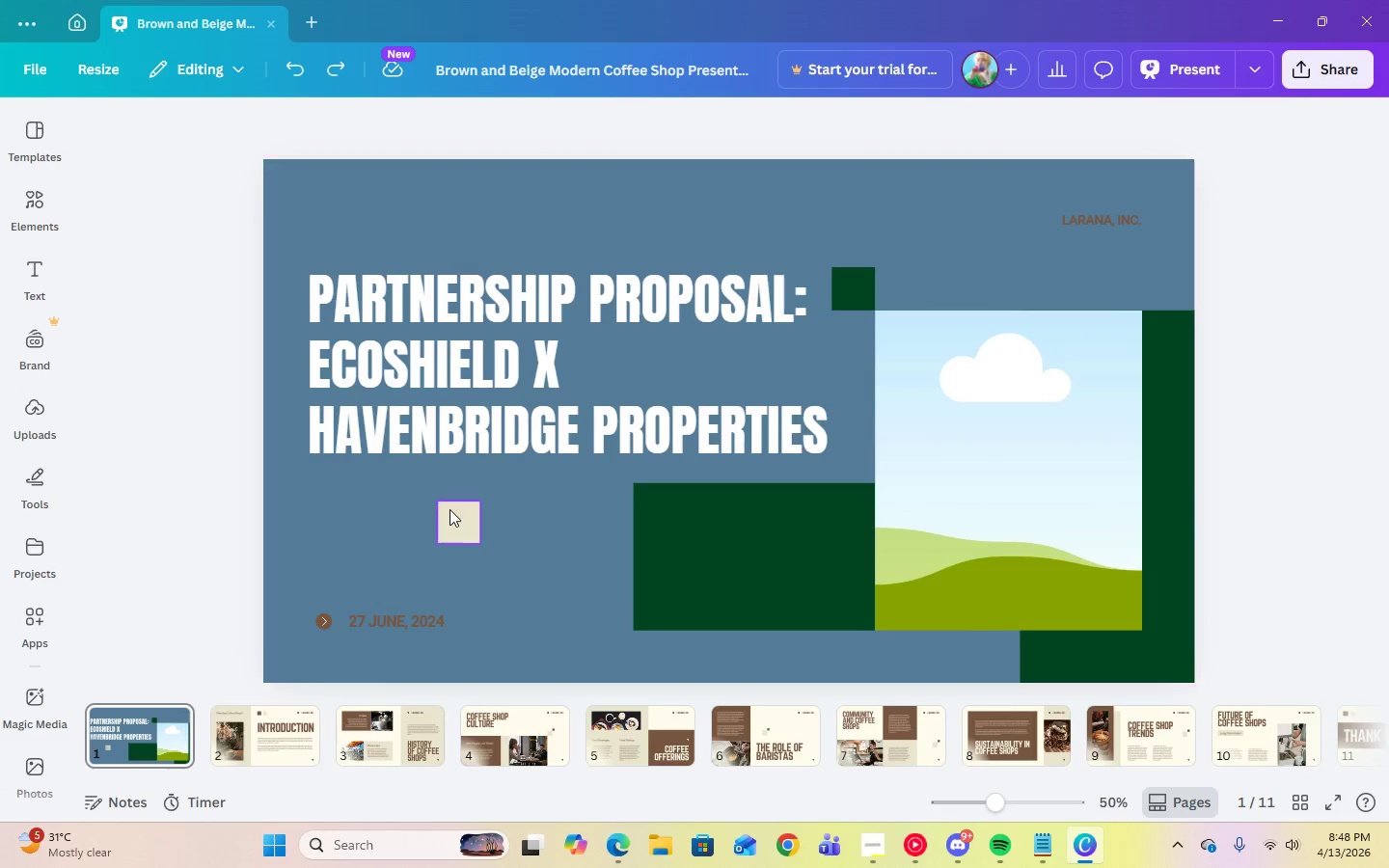 
left_click([458, 509])
 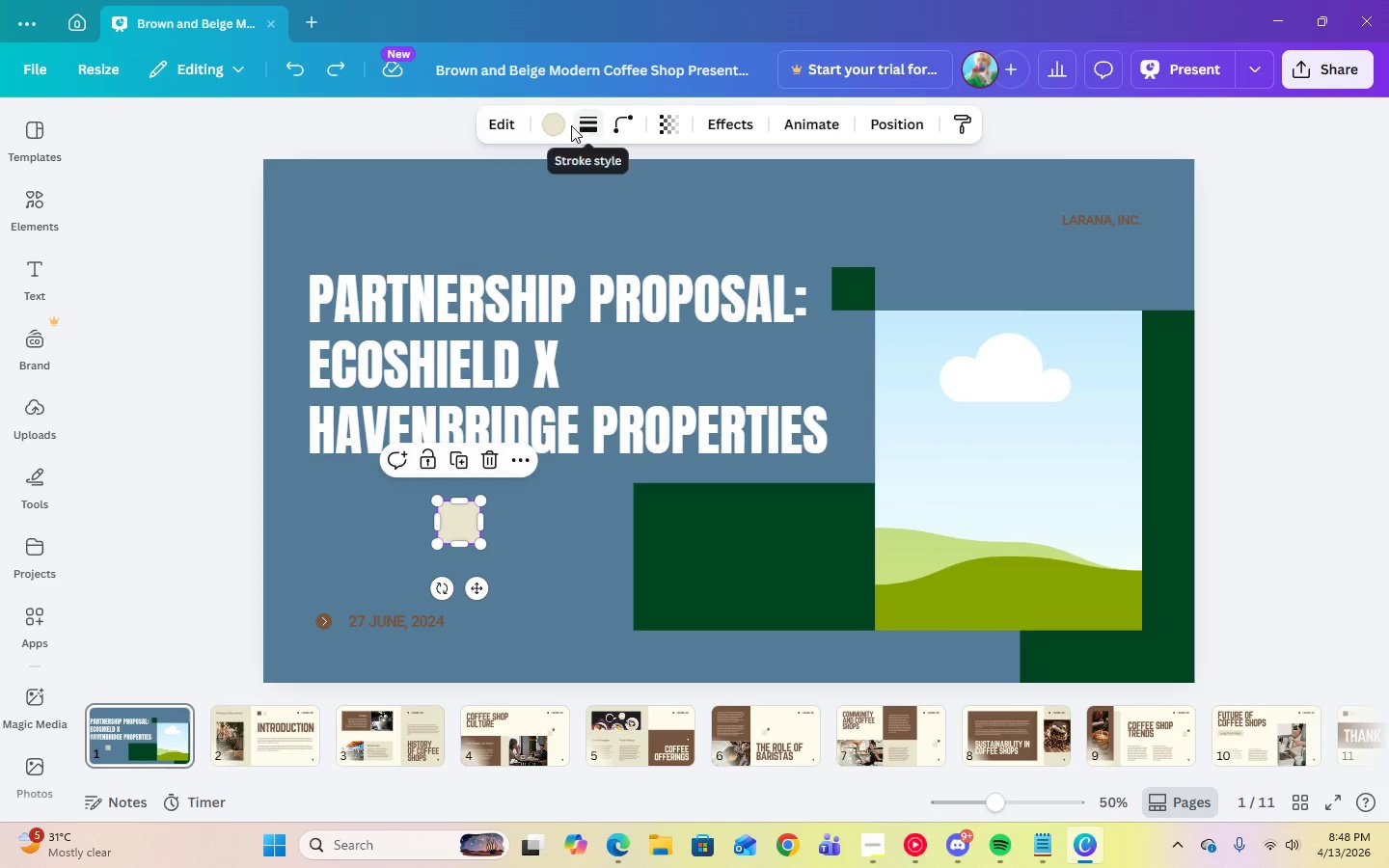 
left_click([561, 125])
 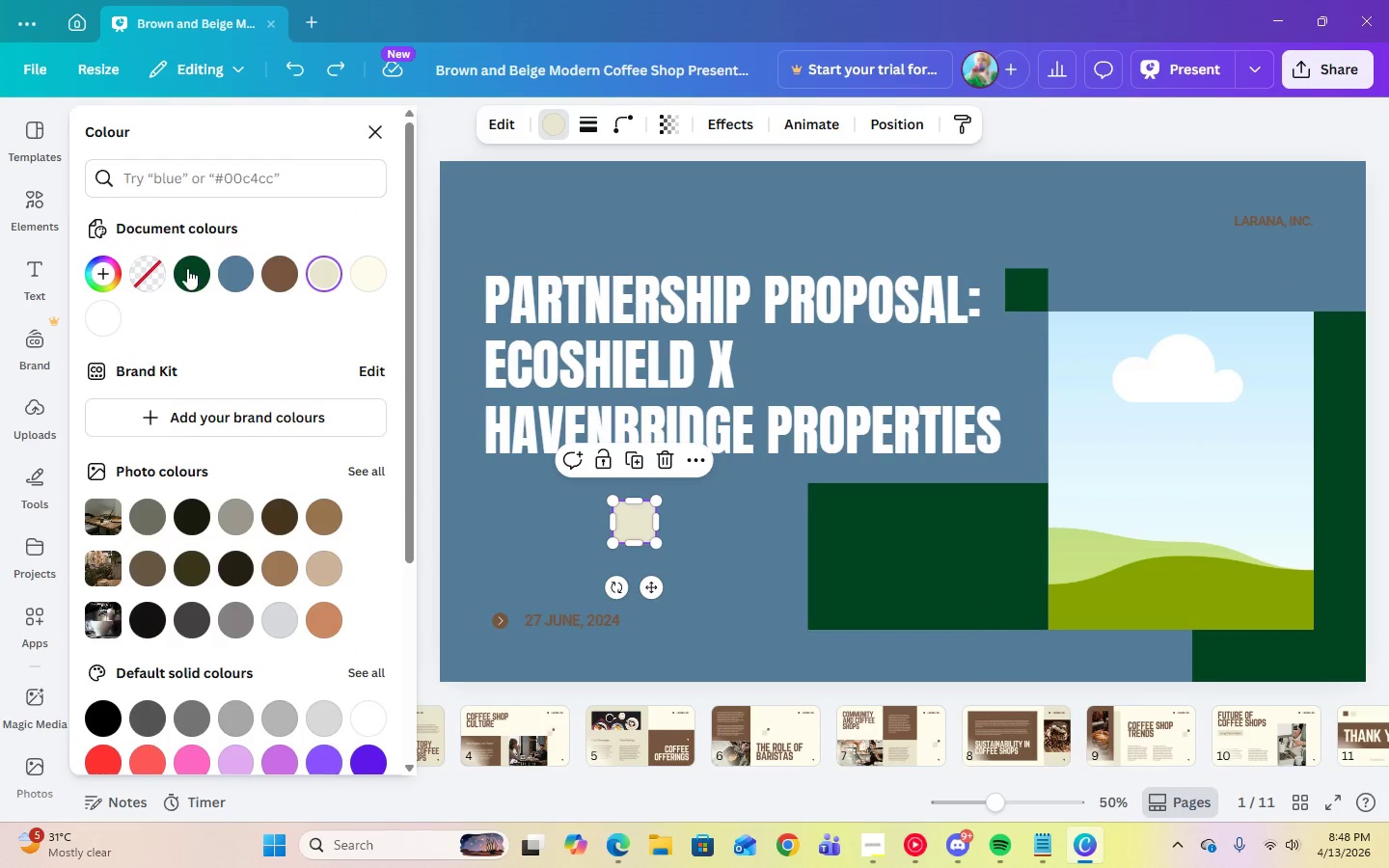 
left_click([187, 268])
 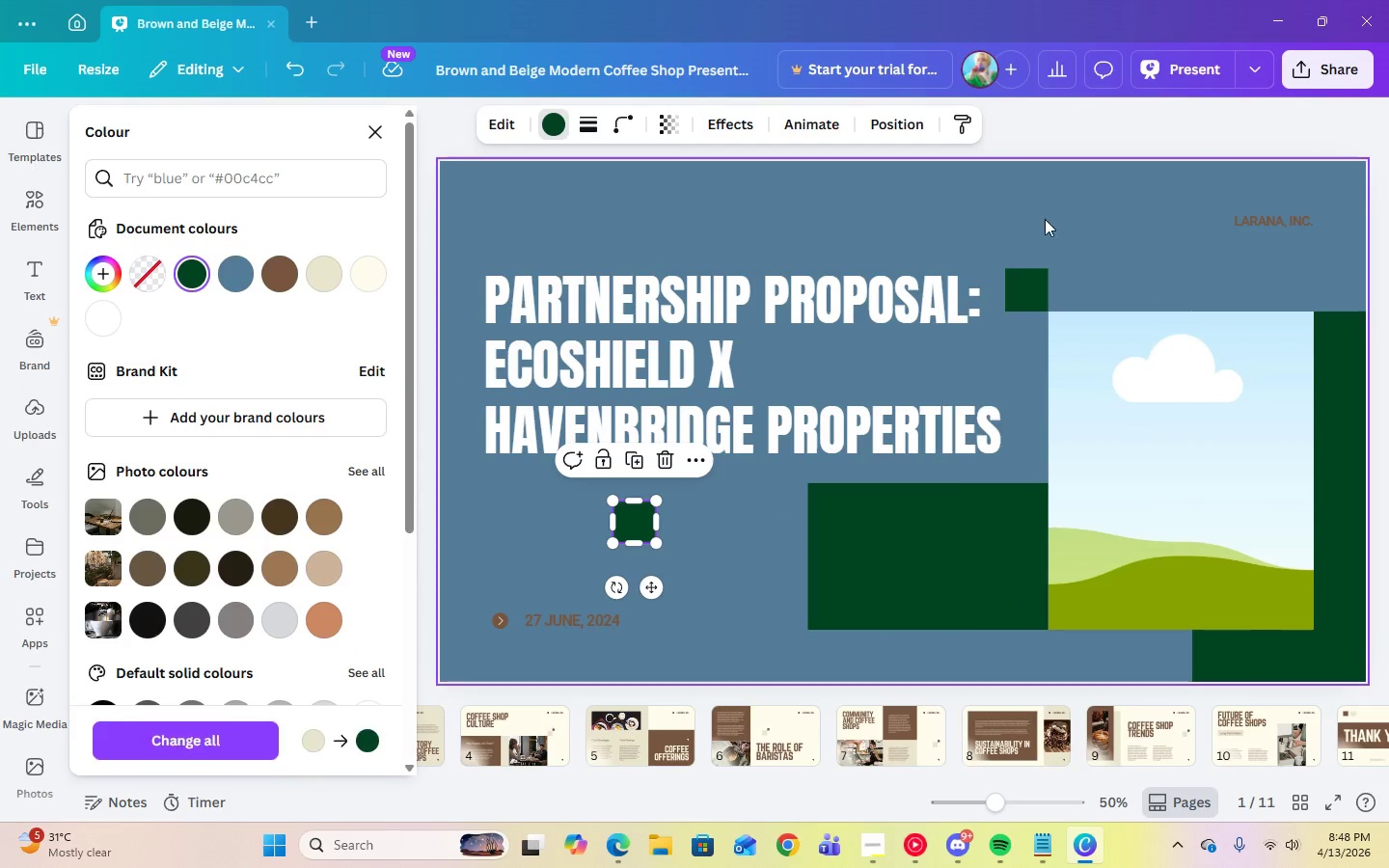 
left_click([1045, 217])
 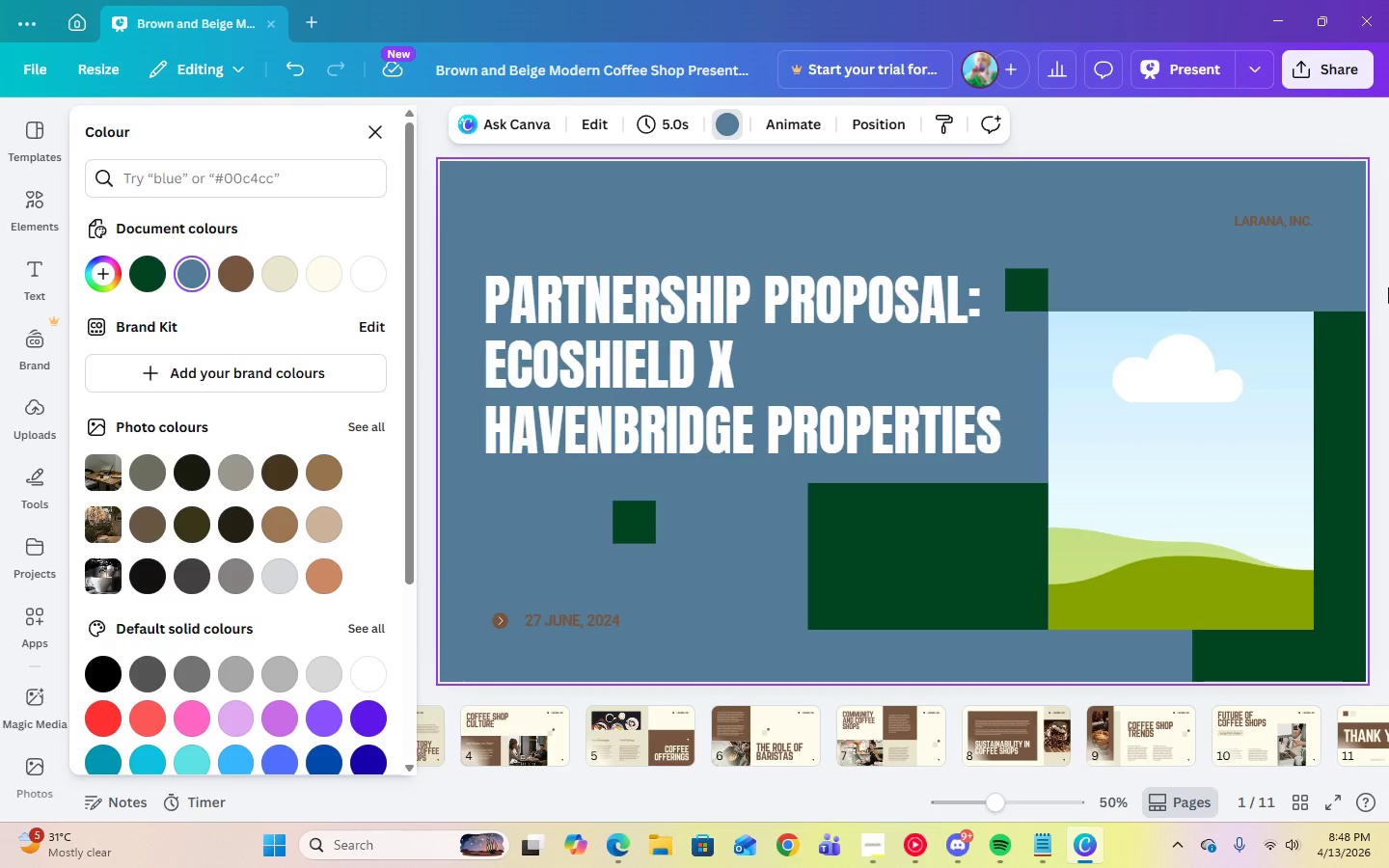 
left_click([1388, 287])
 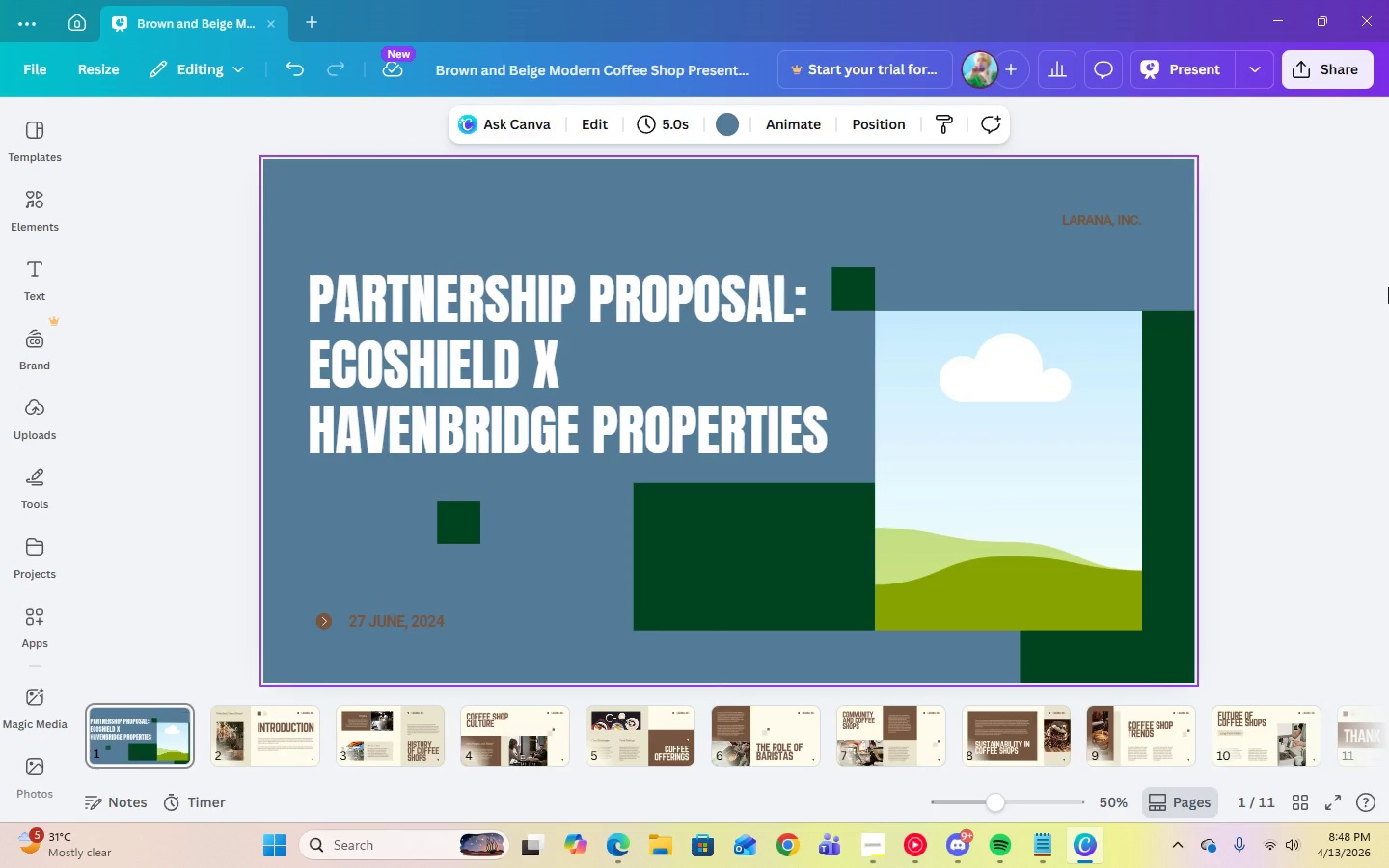 
wait(8.48)
 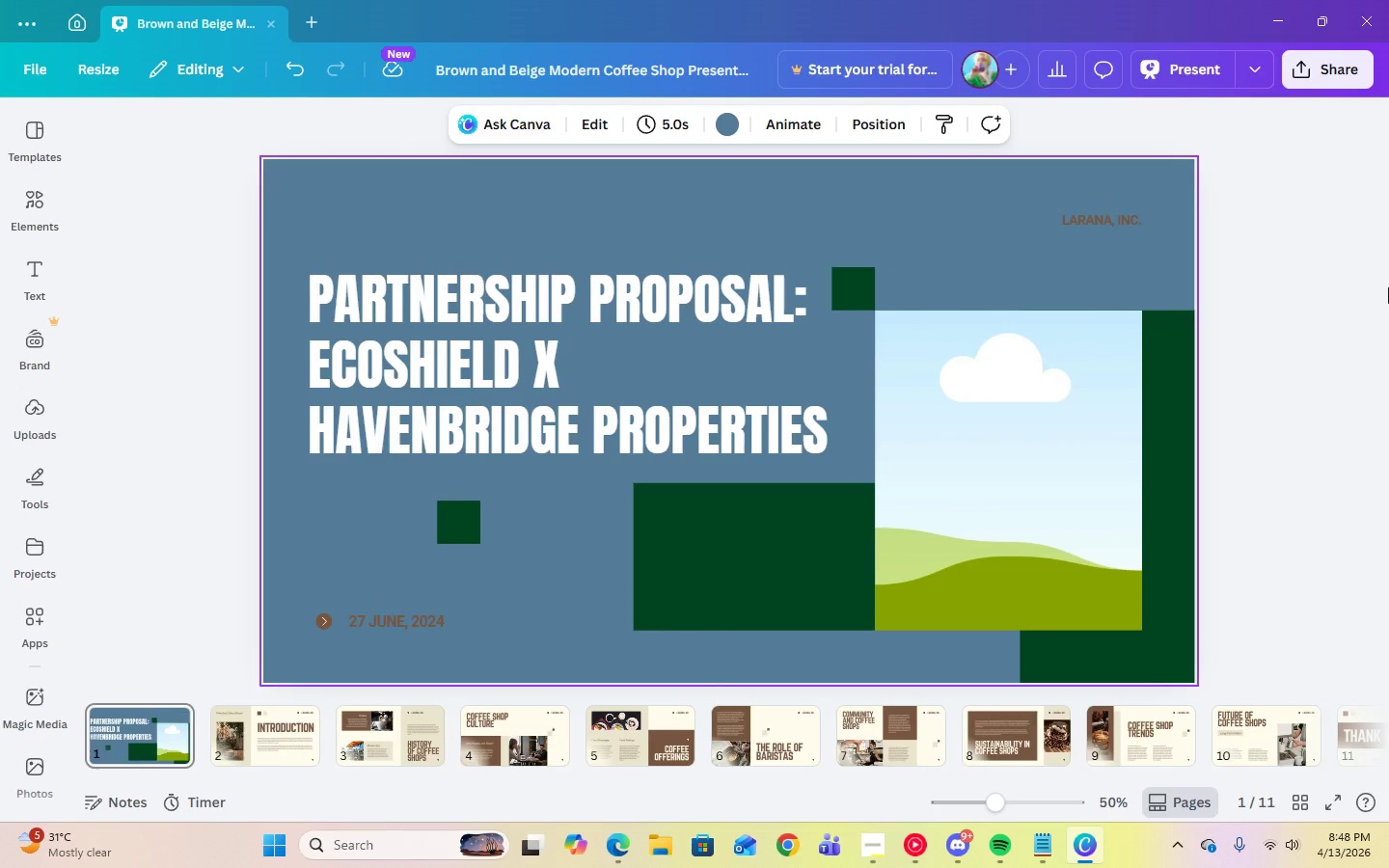 
key(Delete)
 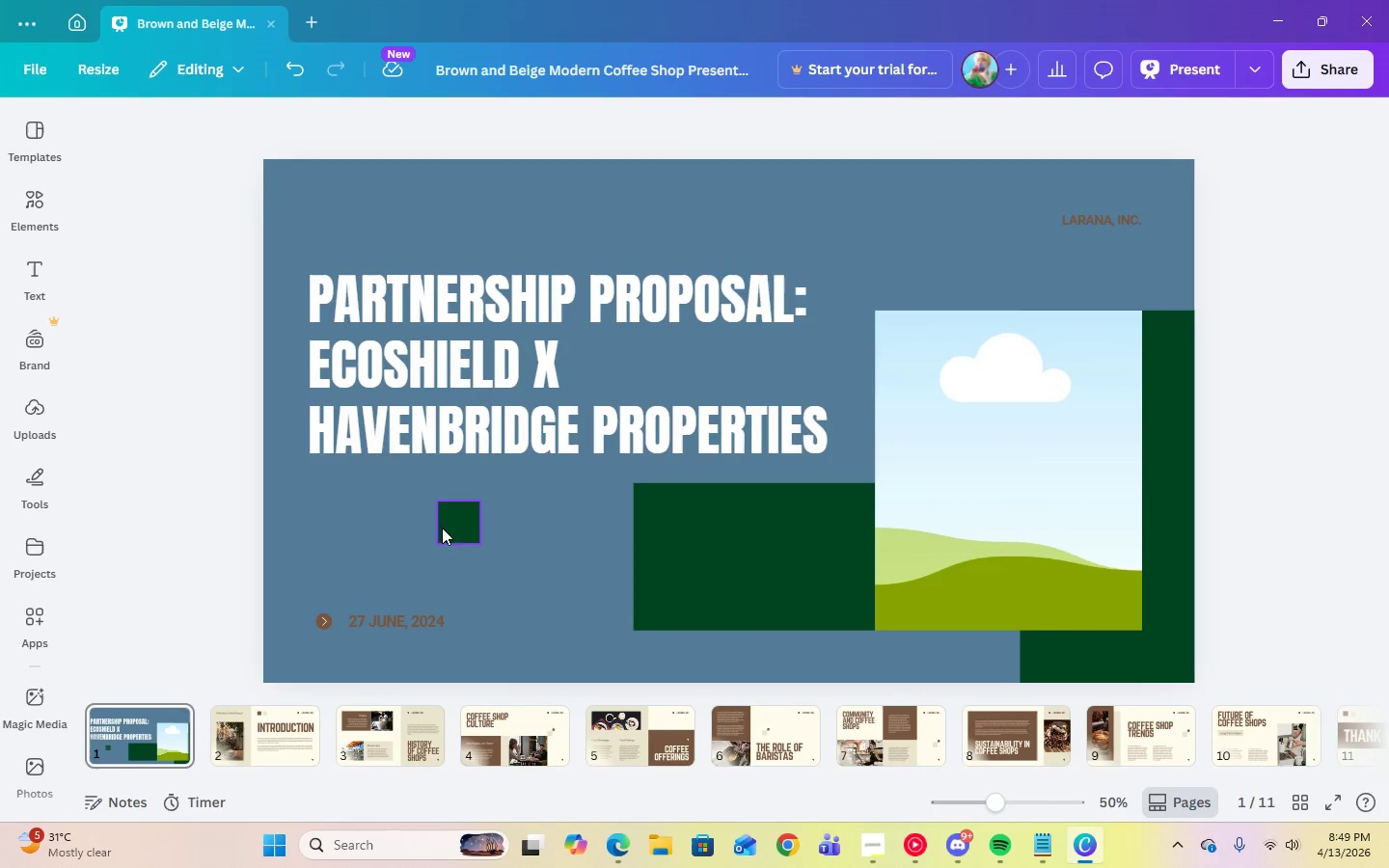 
left_click([460, 528])
 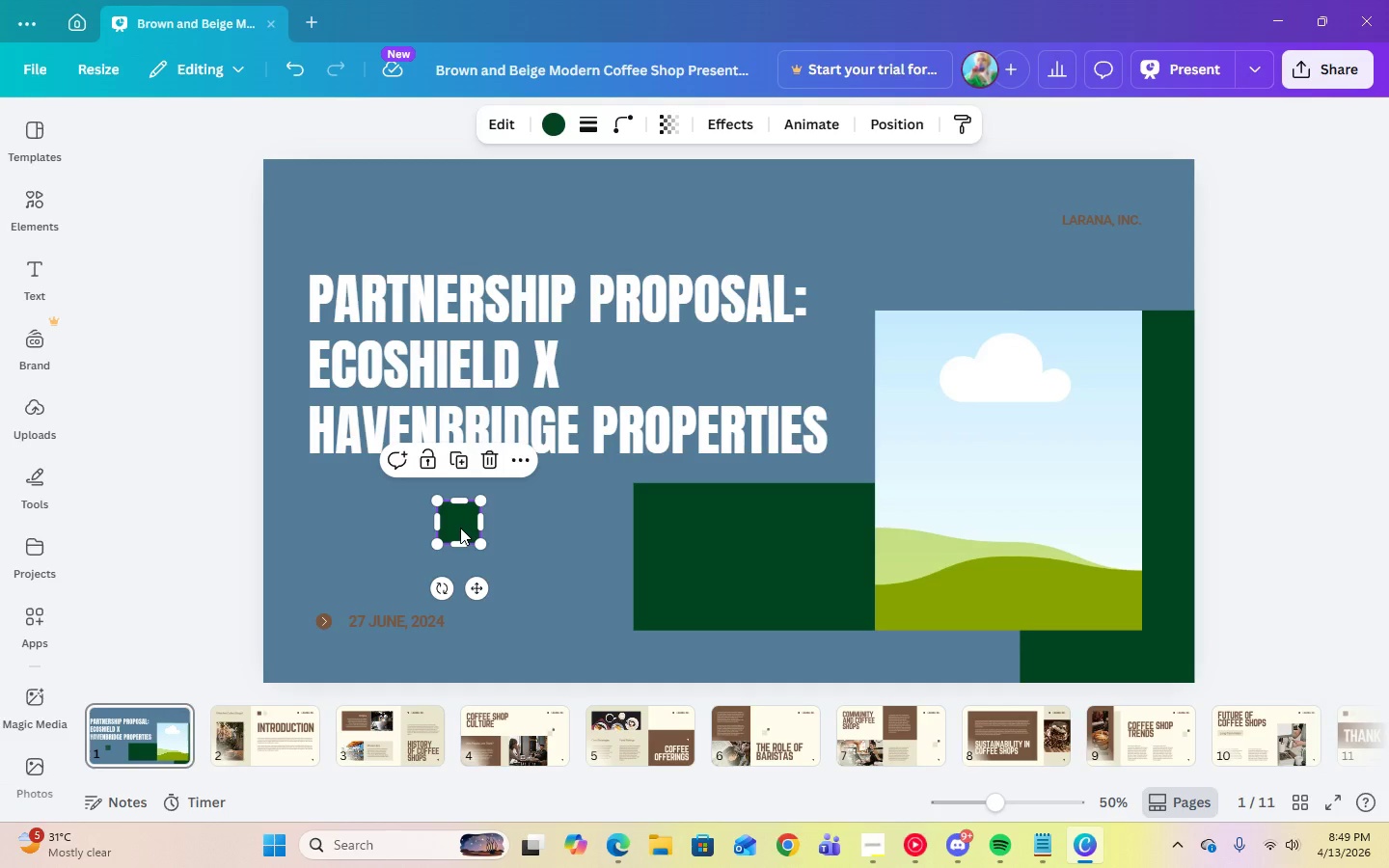 
key(Delete)
 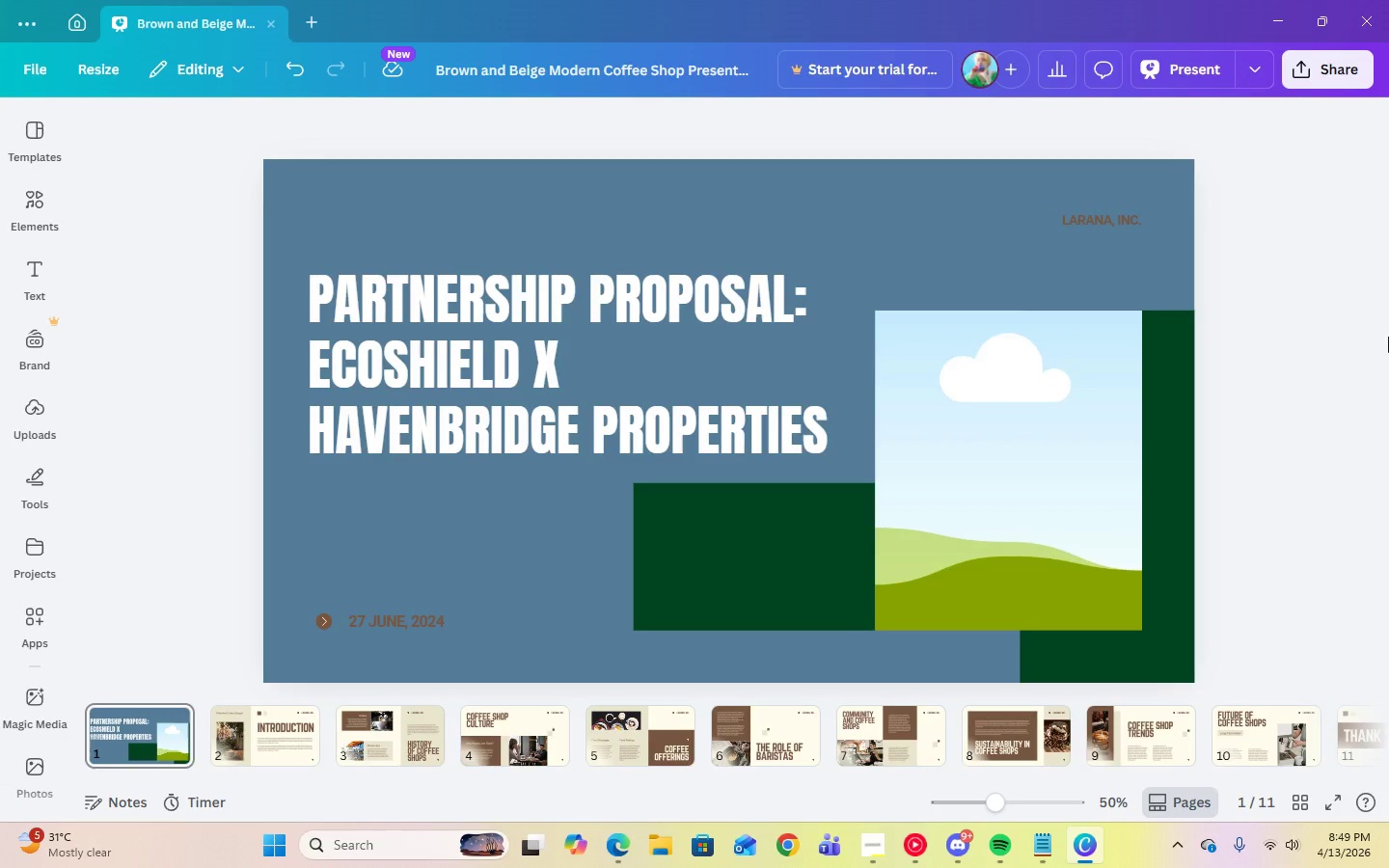 
left_click([1388, 337])
 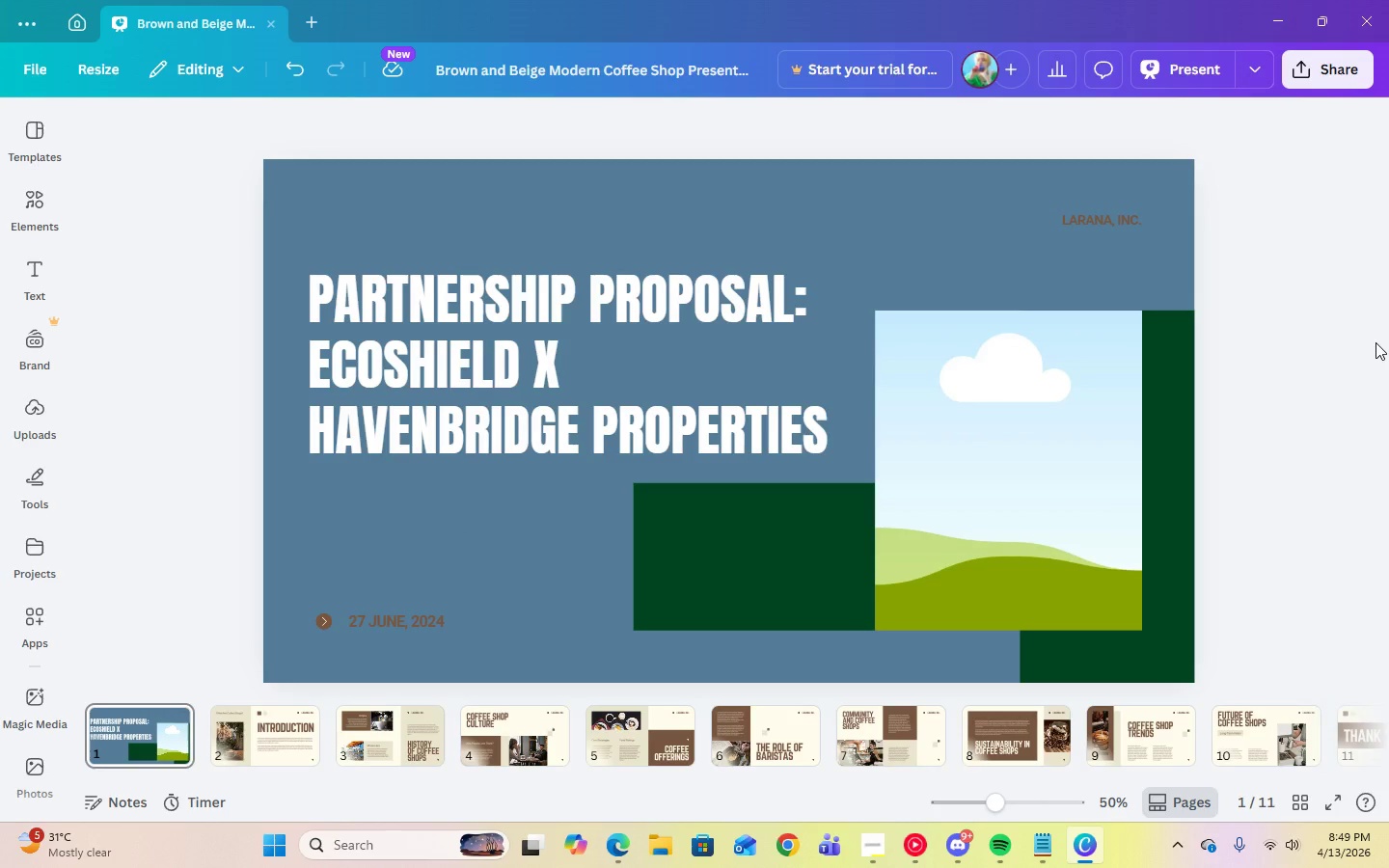 
left_click([1179, 380])
 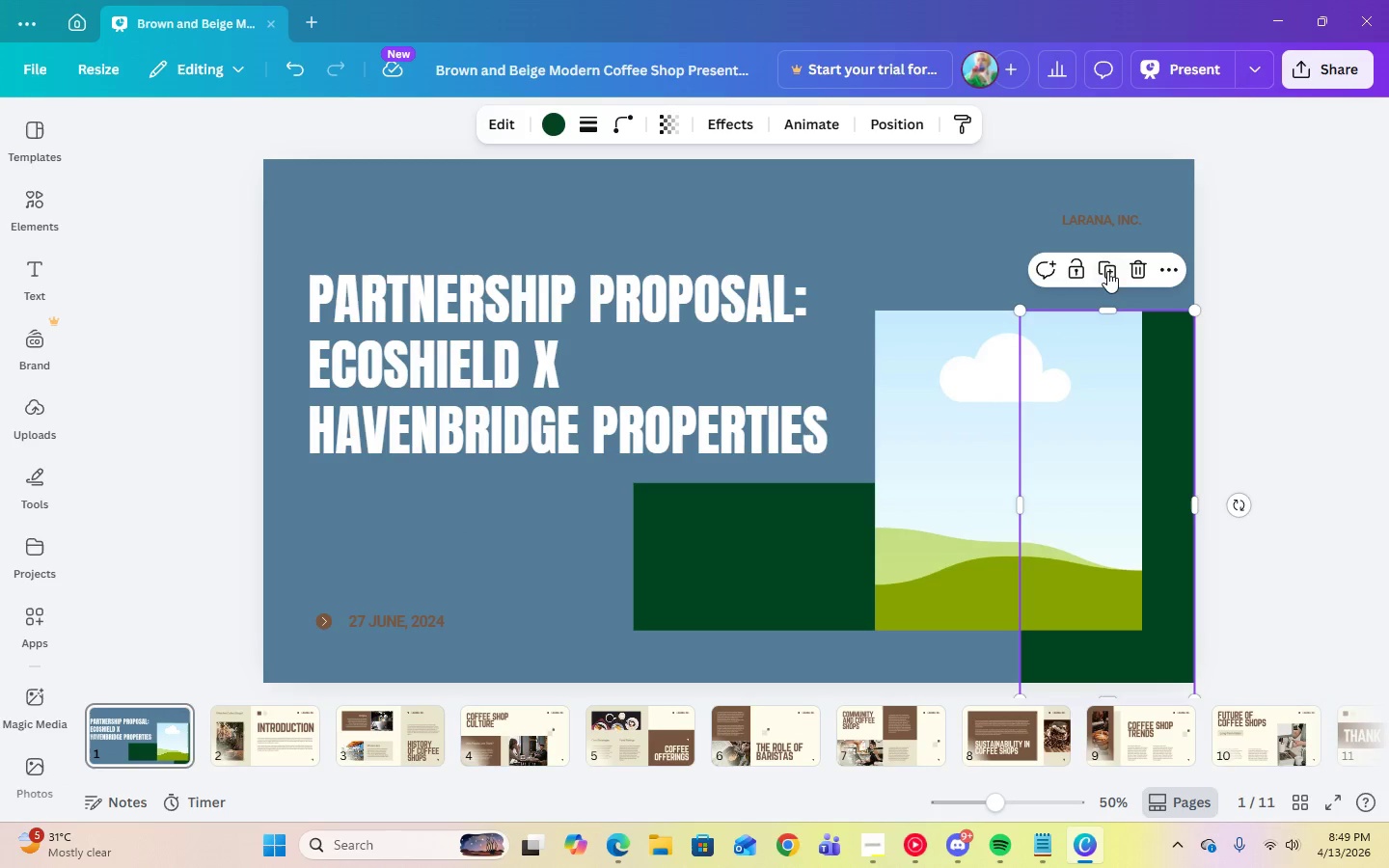 
left_click([1104, 270])
 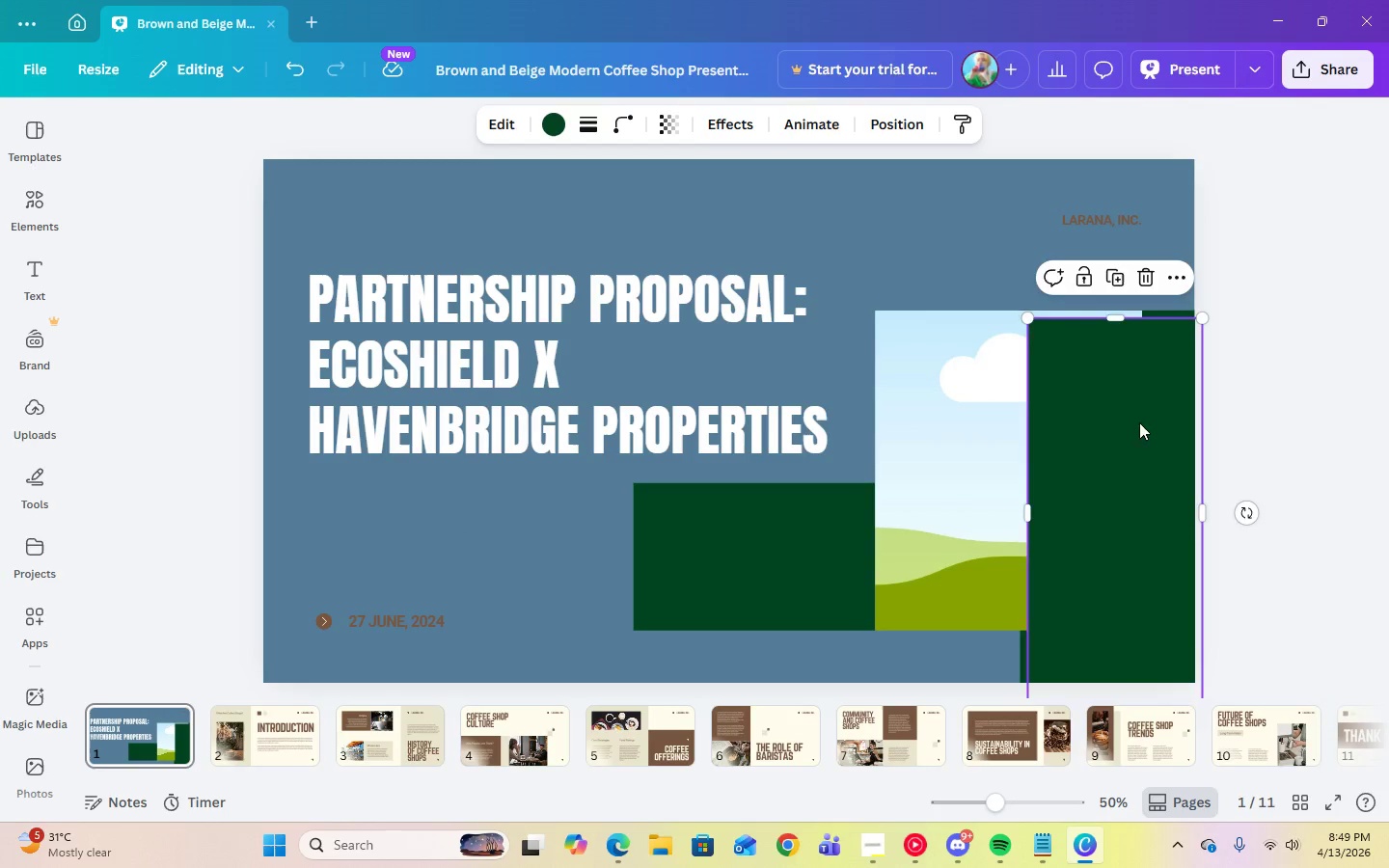 
left_click_drag(start_coordinate=[1138, 421], to_coordinate=[373, 259])
 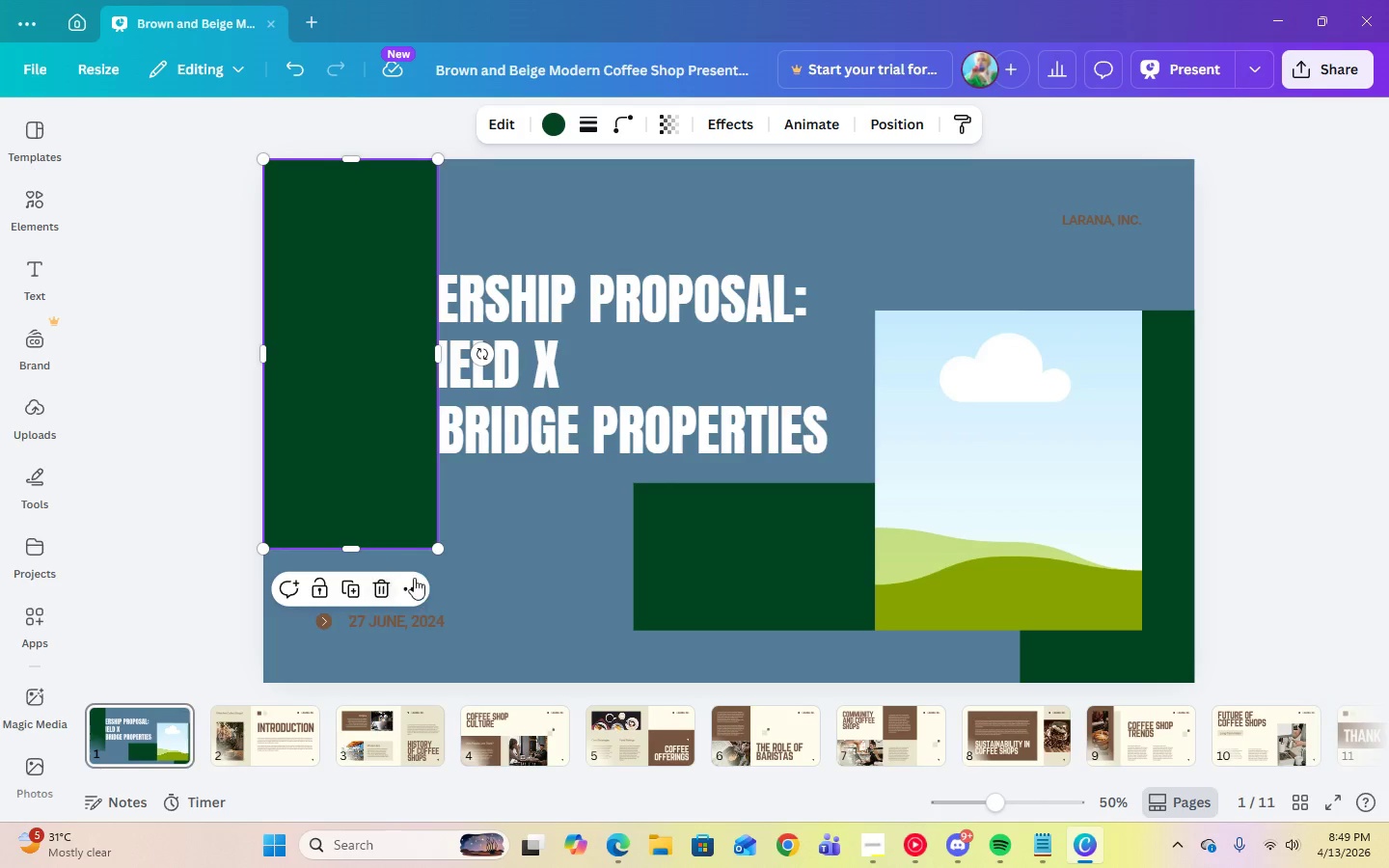 
left_click([420, 596])
 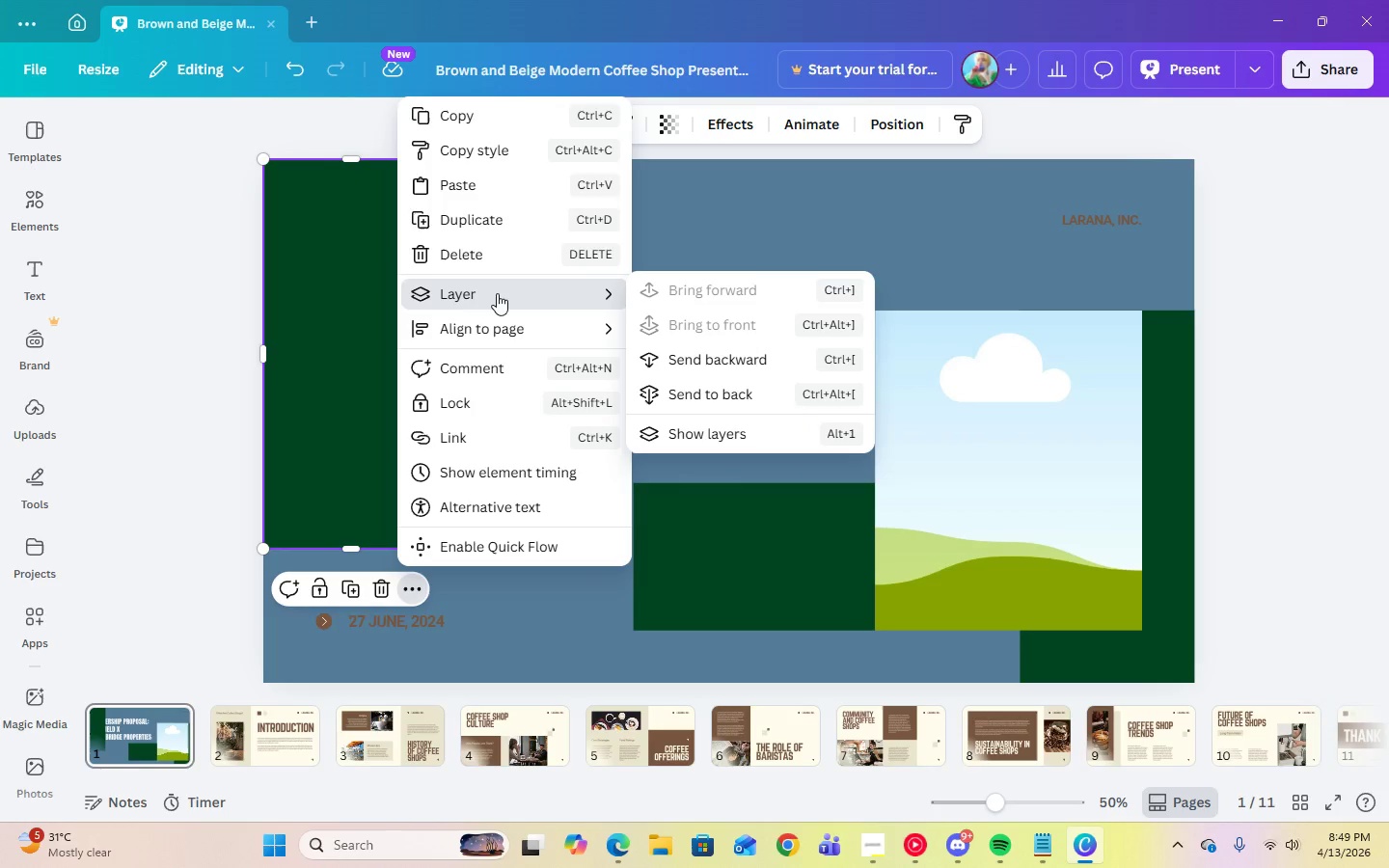 
left_click([720, 388])
 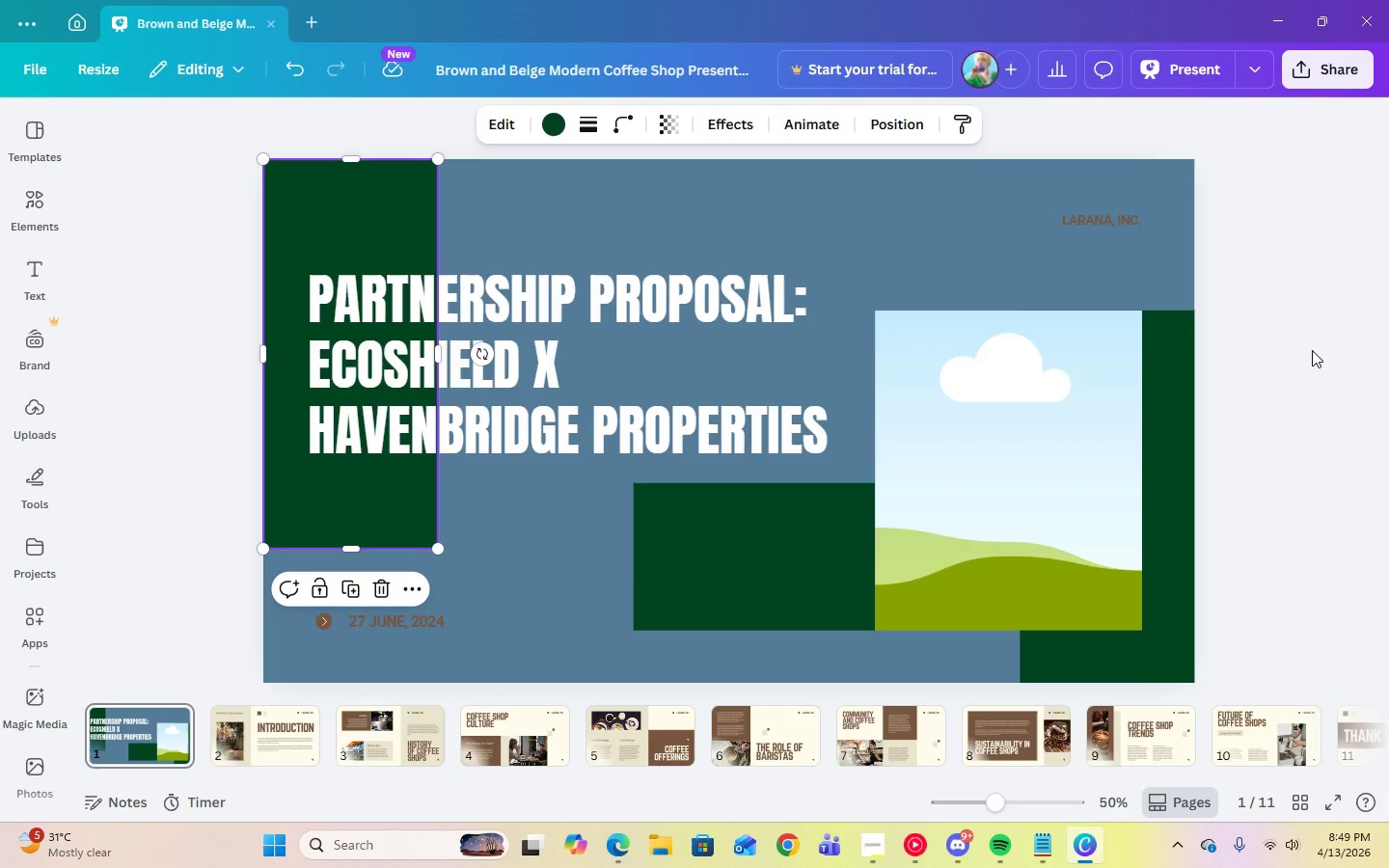 
left_click([1312, 350])
 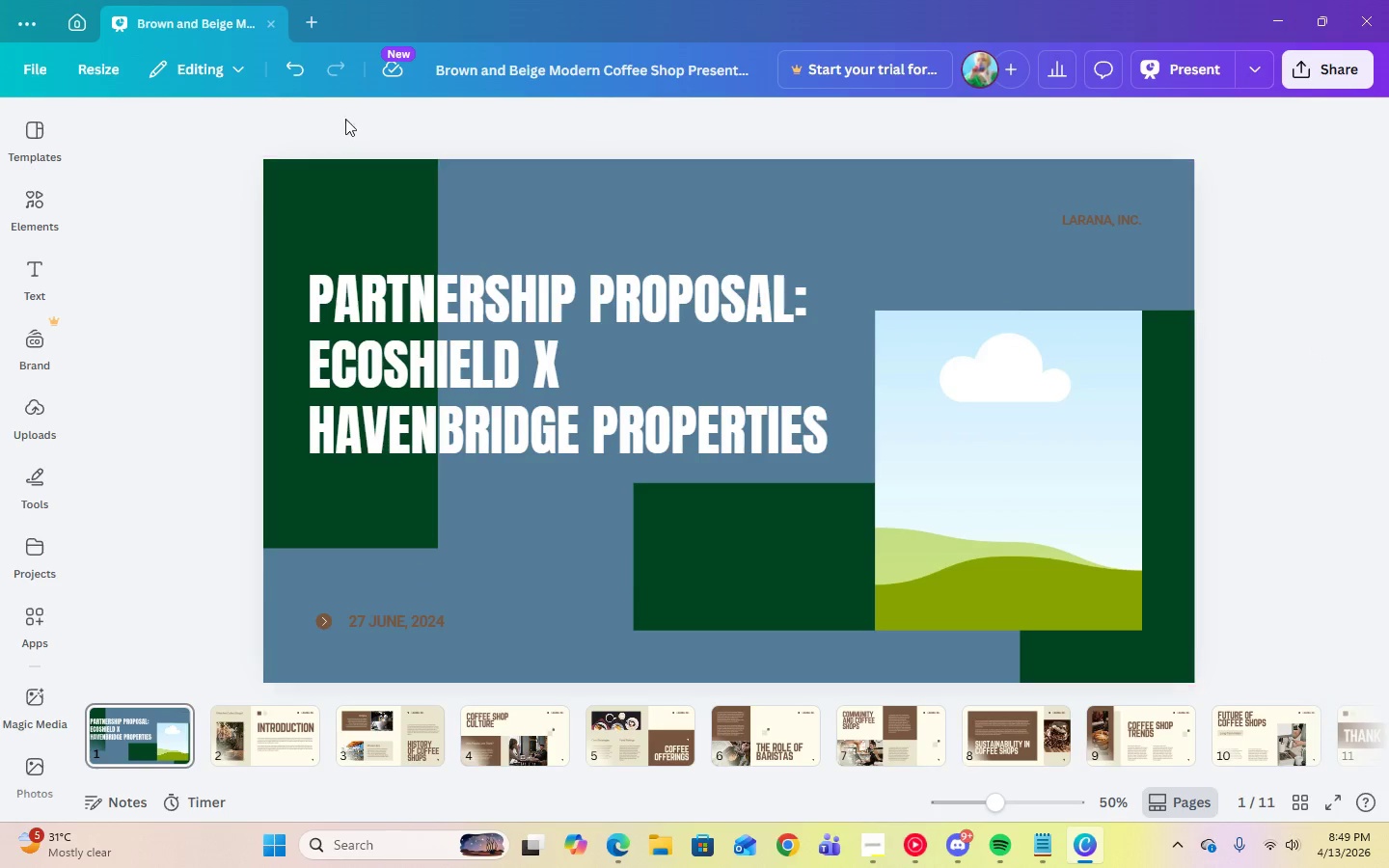 
left_click([318, 187])
 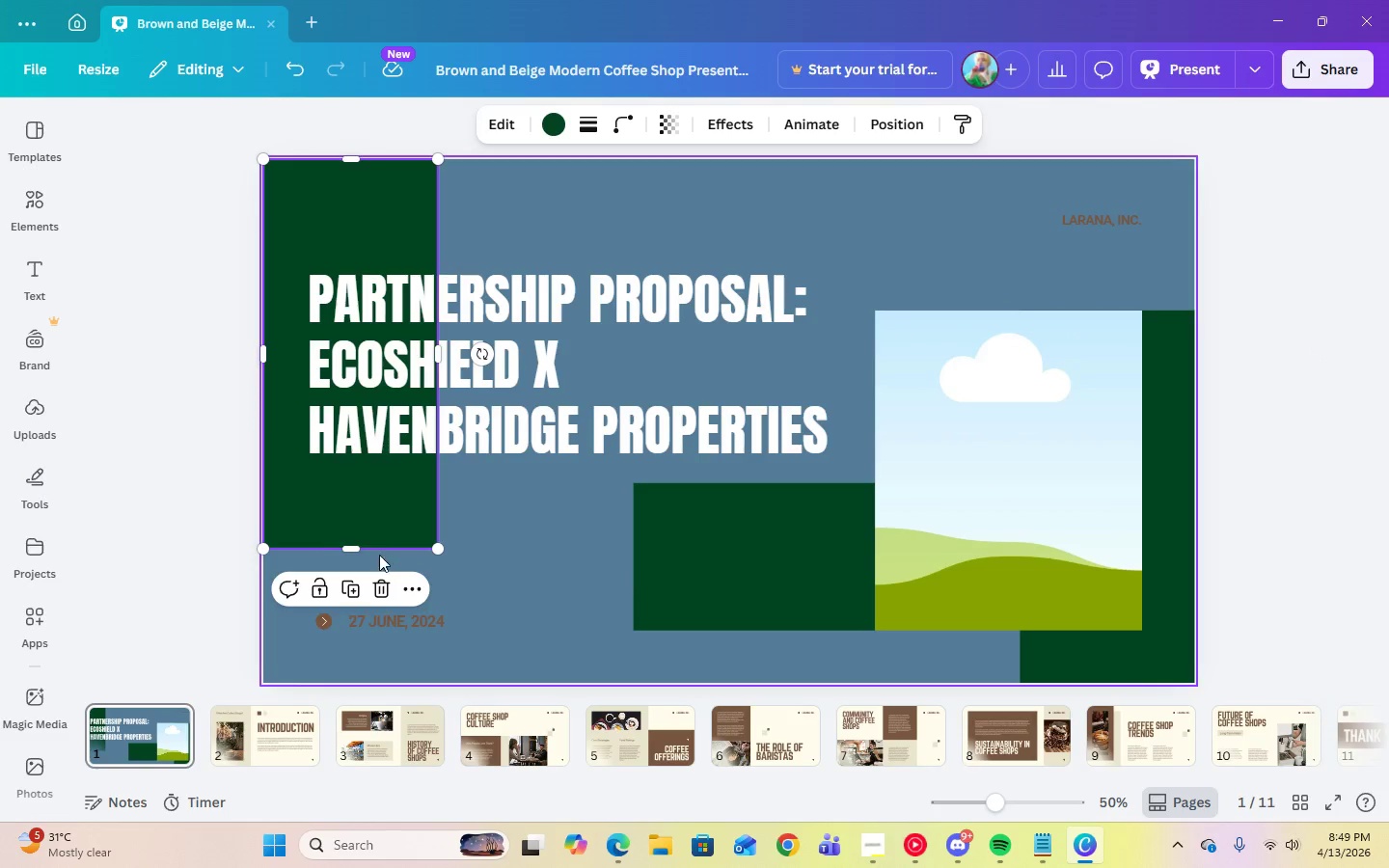 
left_click_drag(start_coordinate=[348, 551], to_coordinate=[386, 237])
 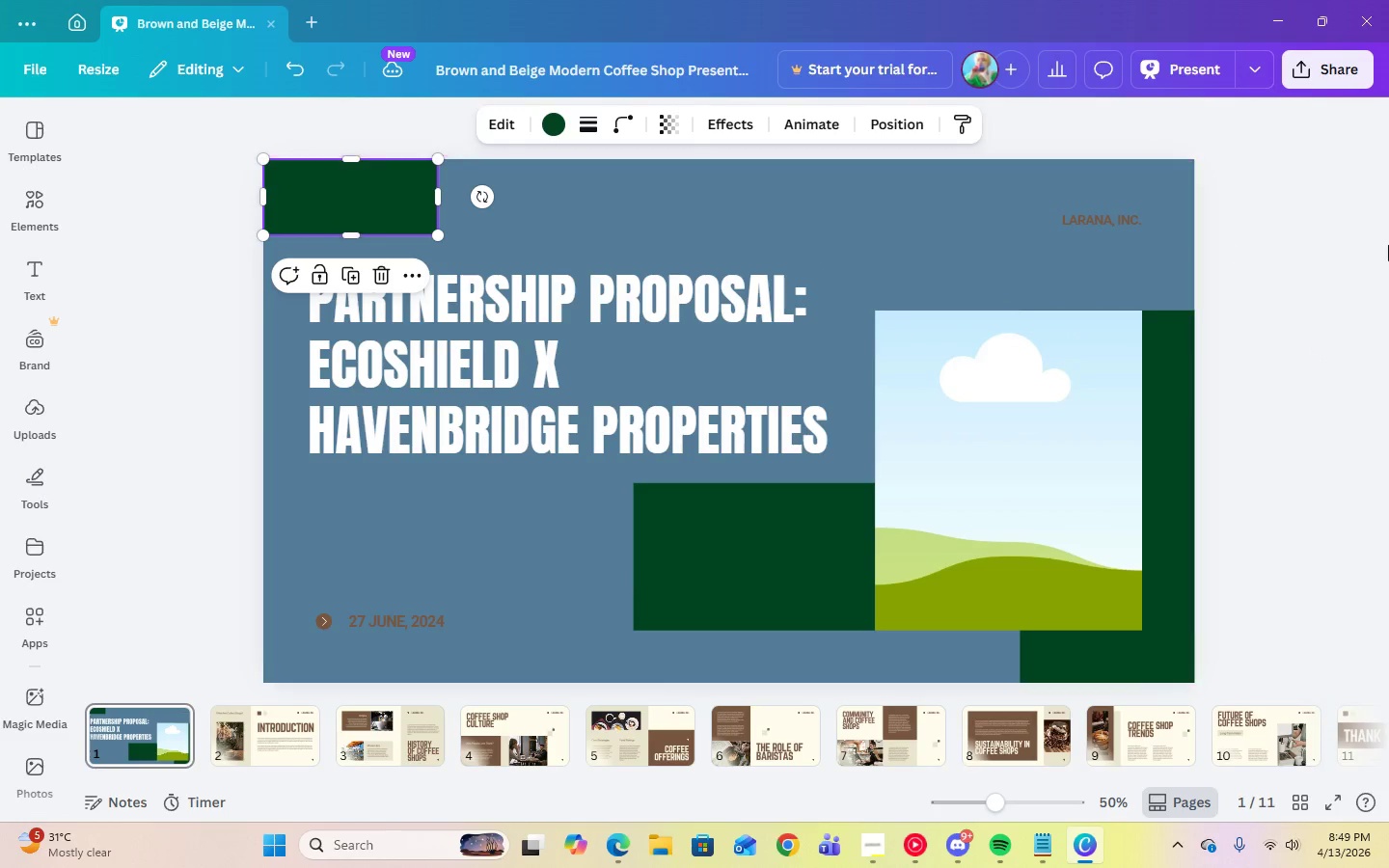 
left_click([1388, 245])
 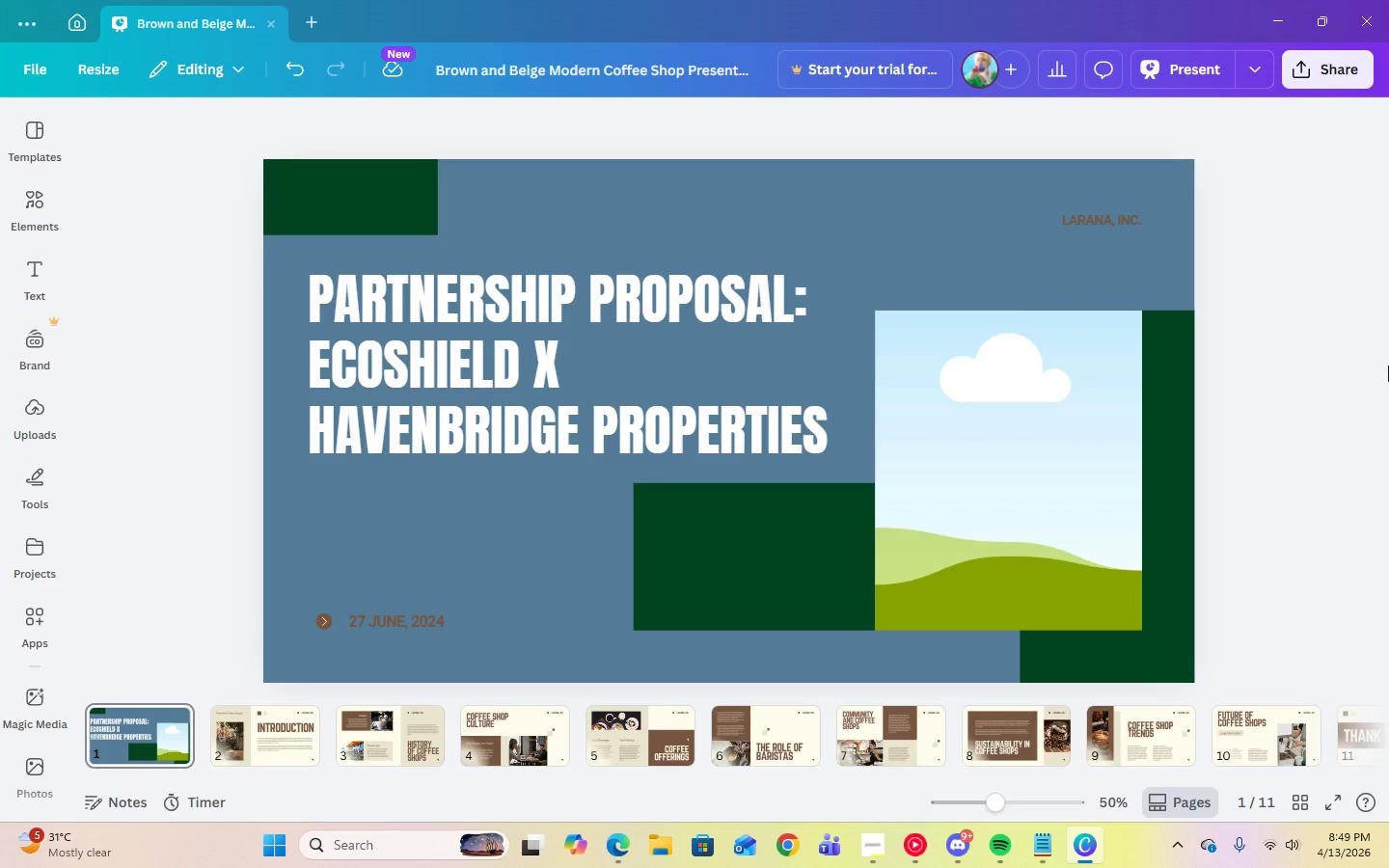 
wait(7.06)
 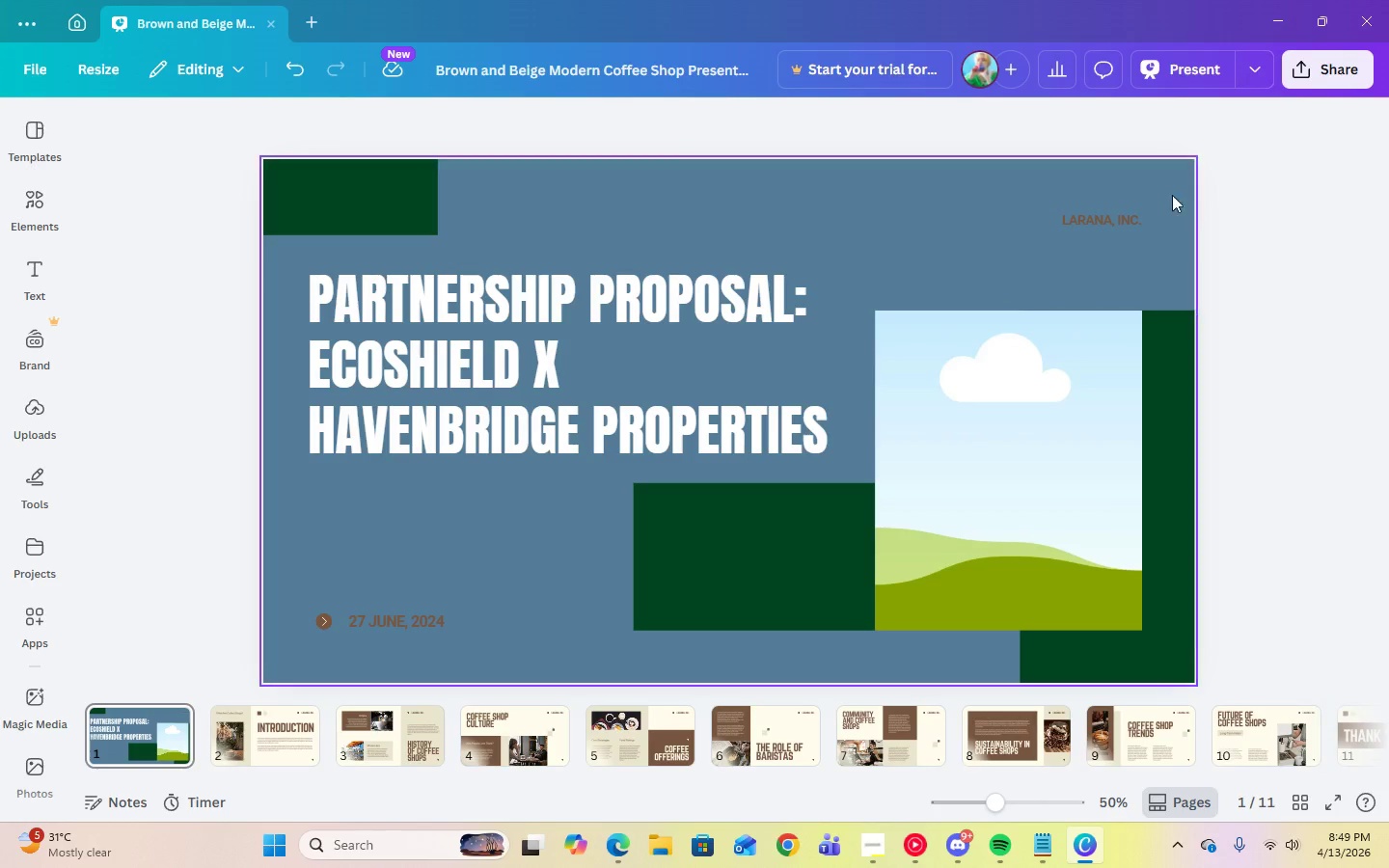 
left_click([620, 842])
 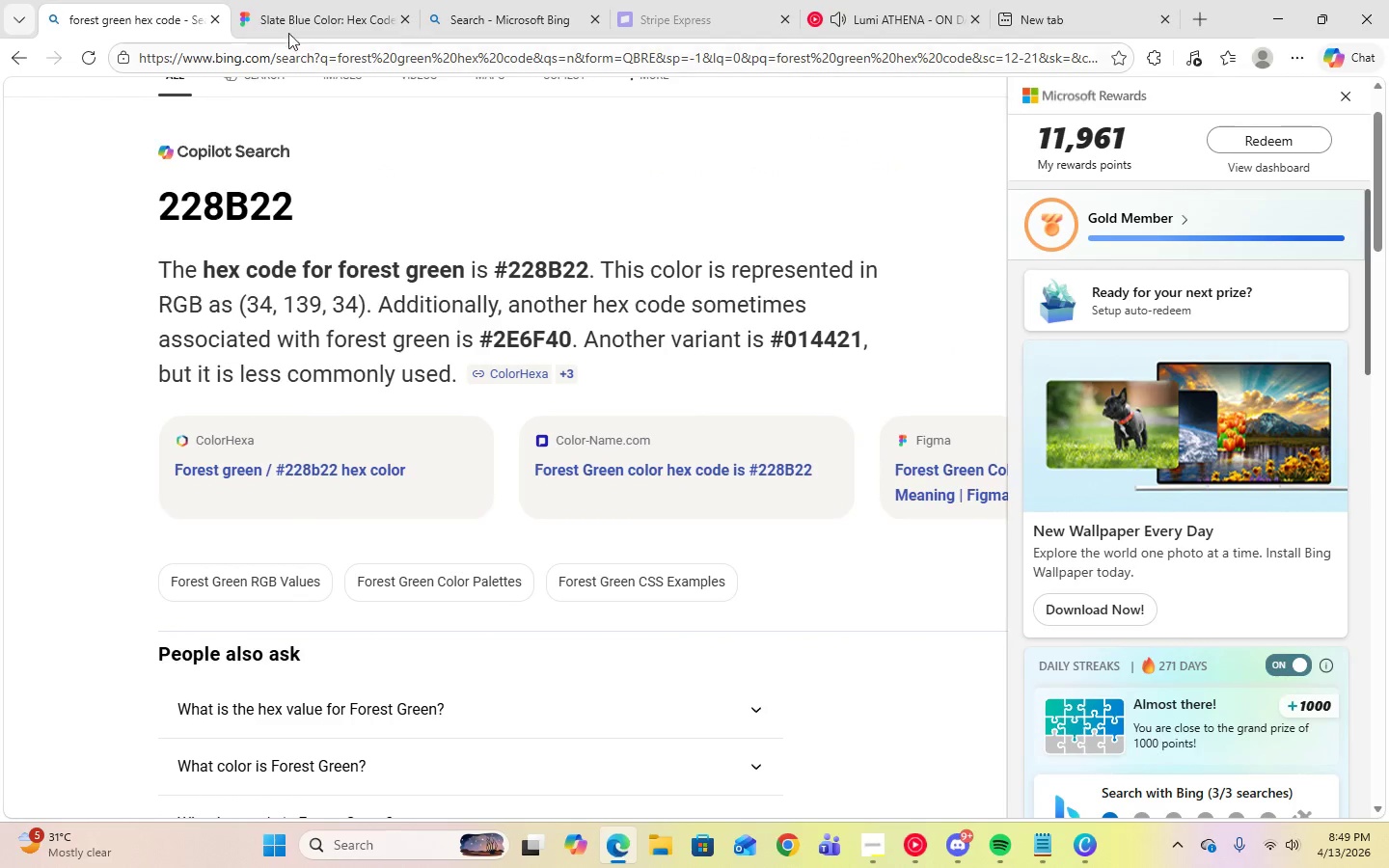 
left_click([302, 19])
 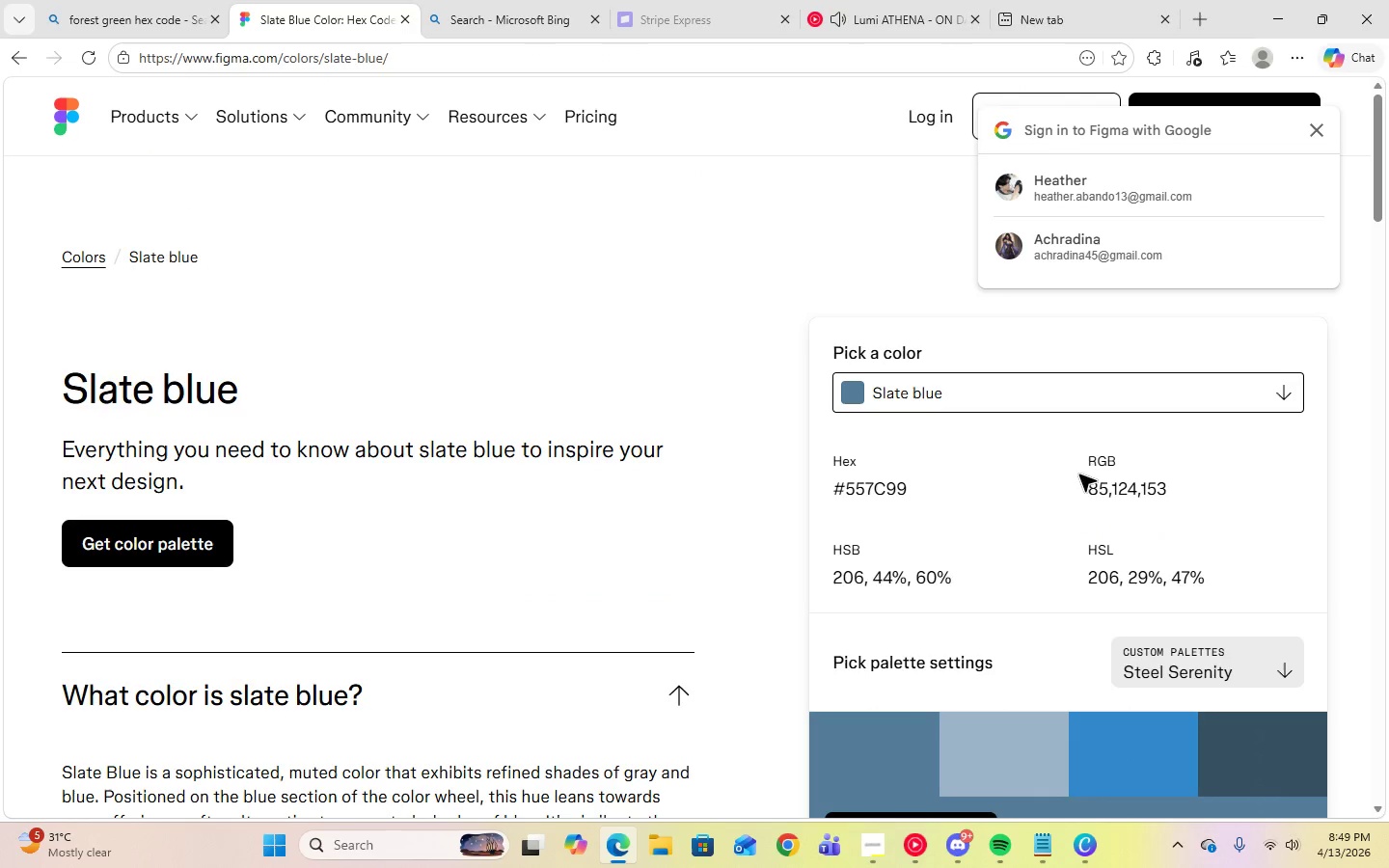 
scroll: coordinate [410, 575], scroll_direction: down, amount: 9.0
 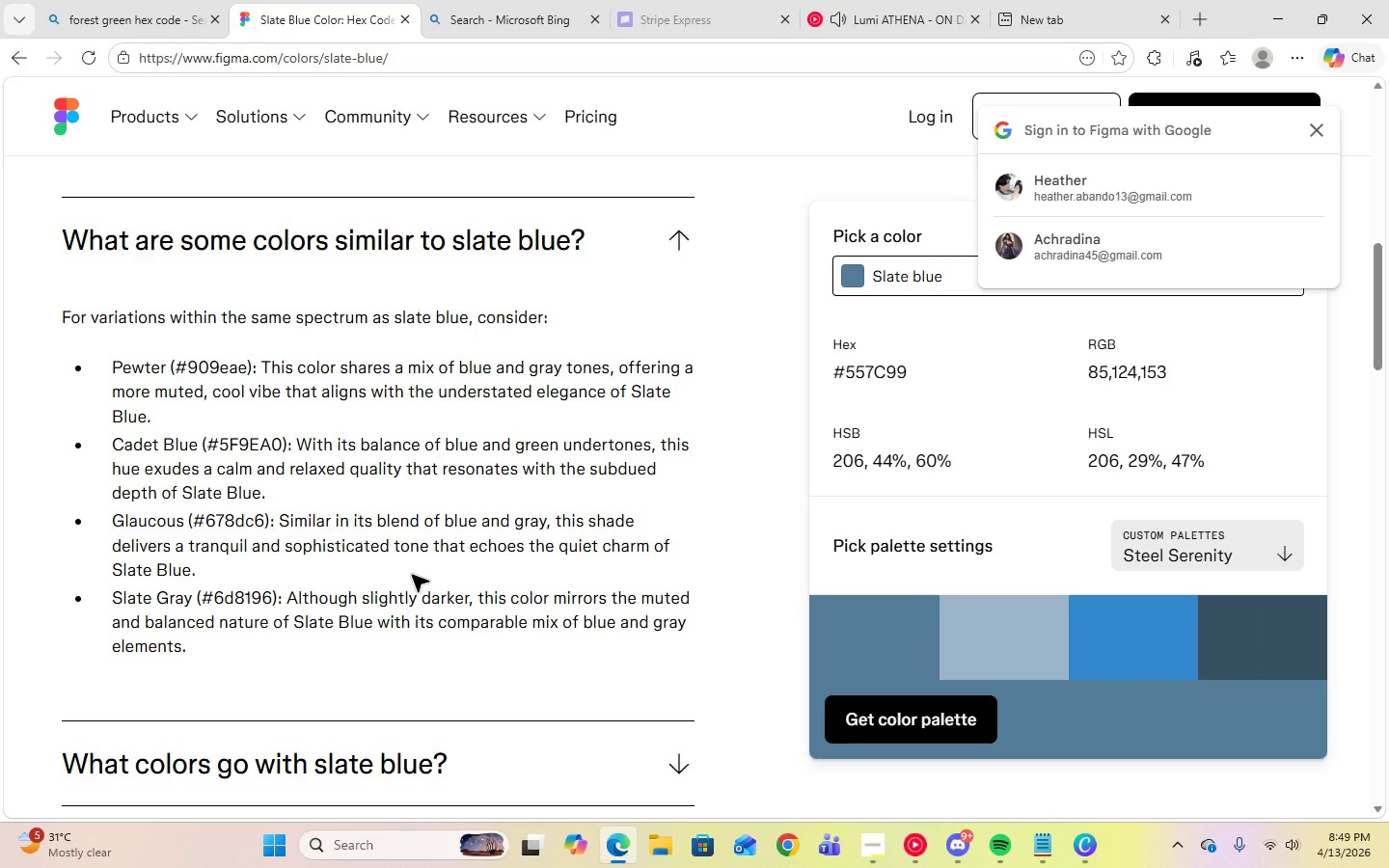 
scroll: coordinate [407, 569], scroll_direction: up, amount: 9.0
 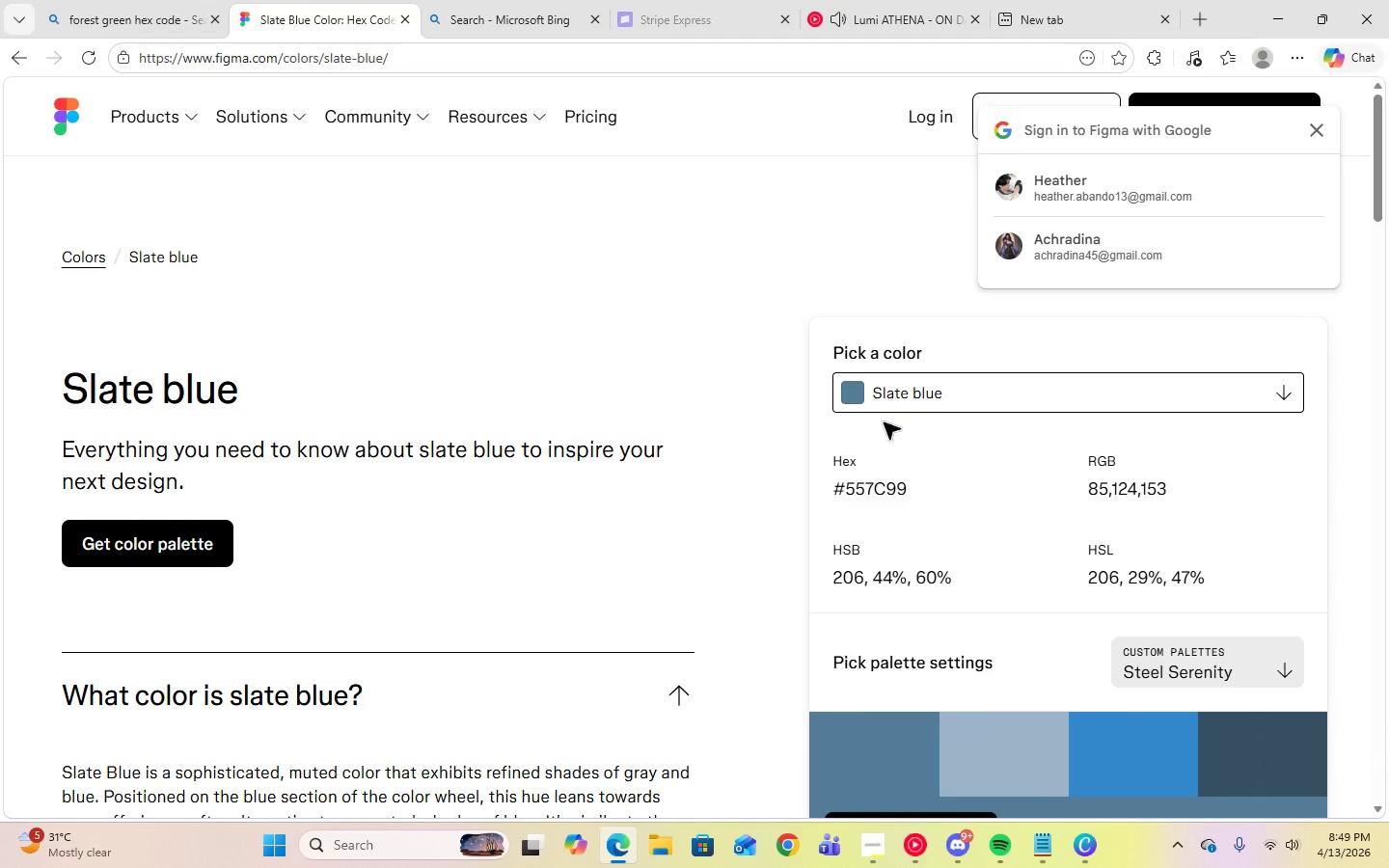 
left_click([934, 397])
 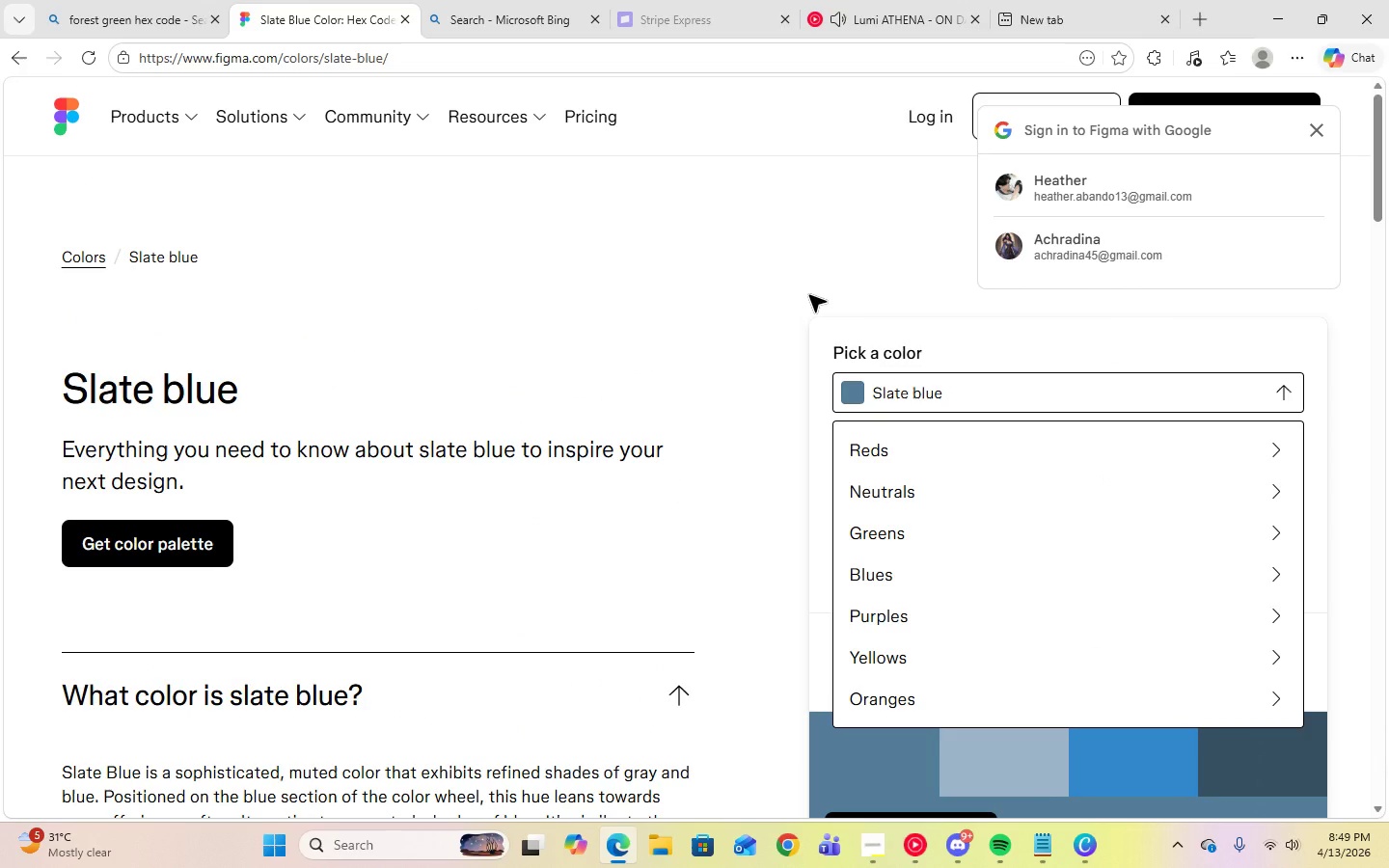 
left_click([806, 291])
 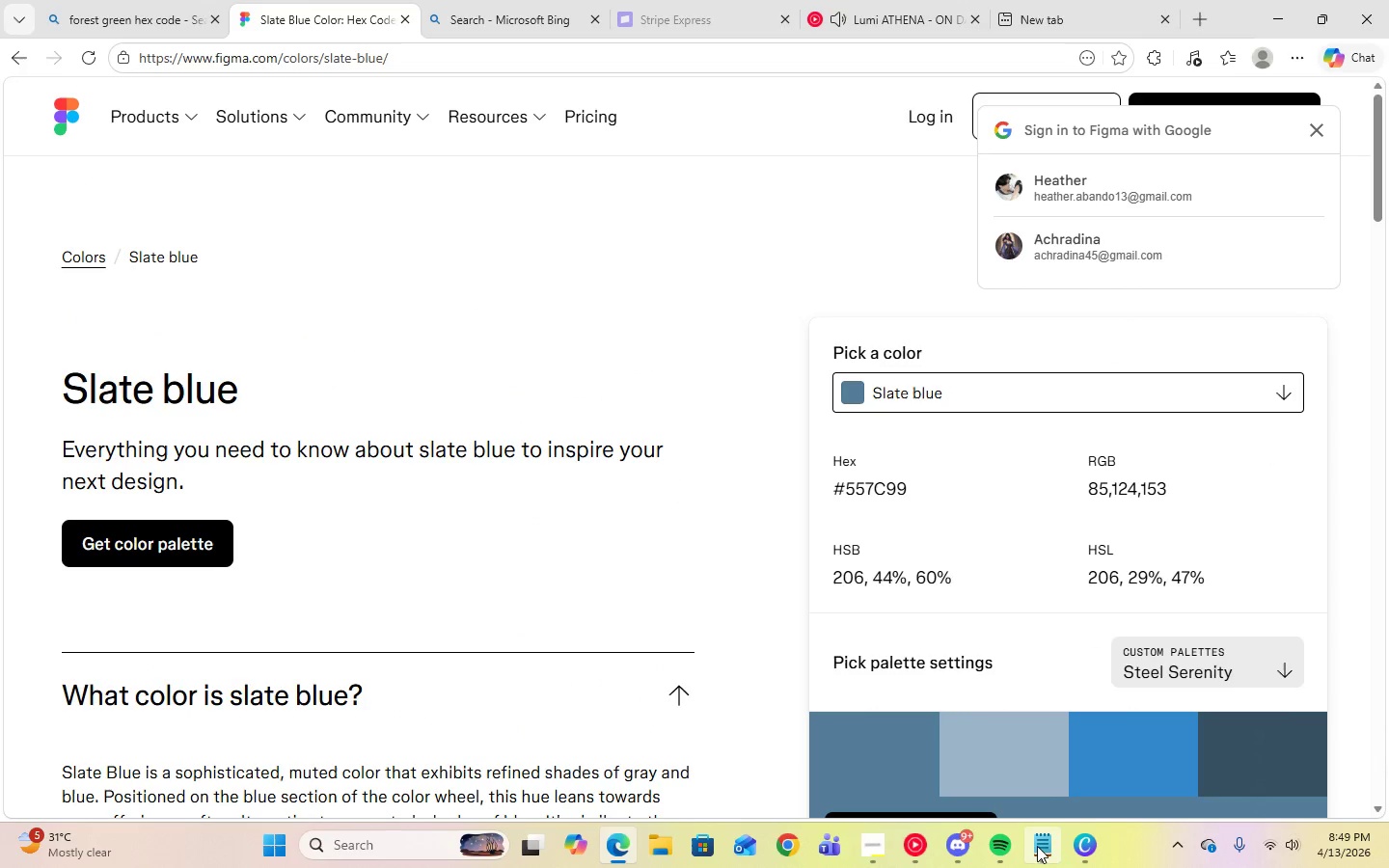 
left_click([1077, 852])
 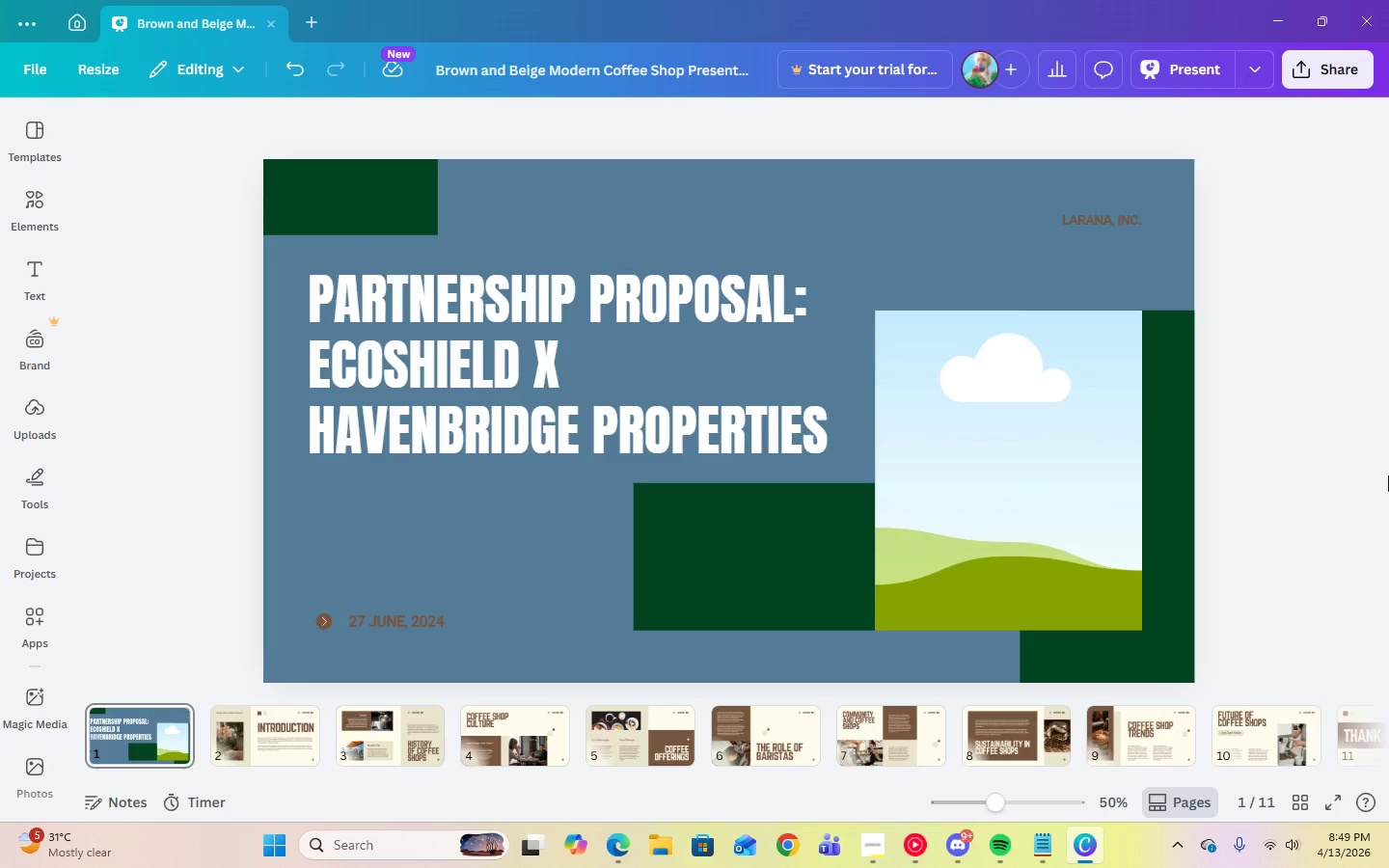 
left_click([976, 212])
 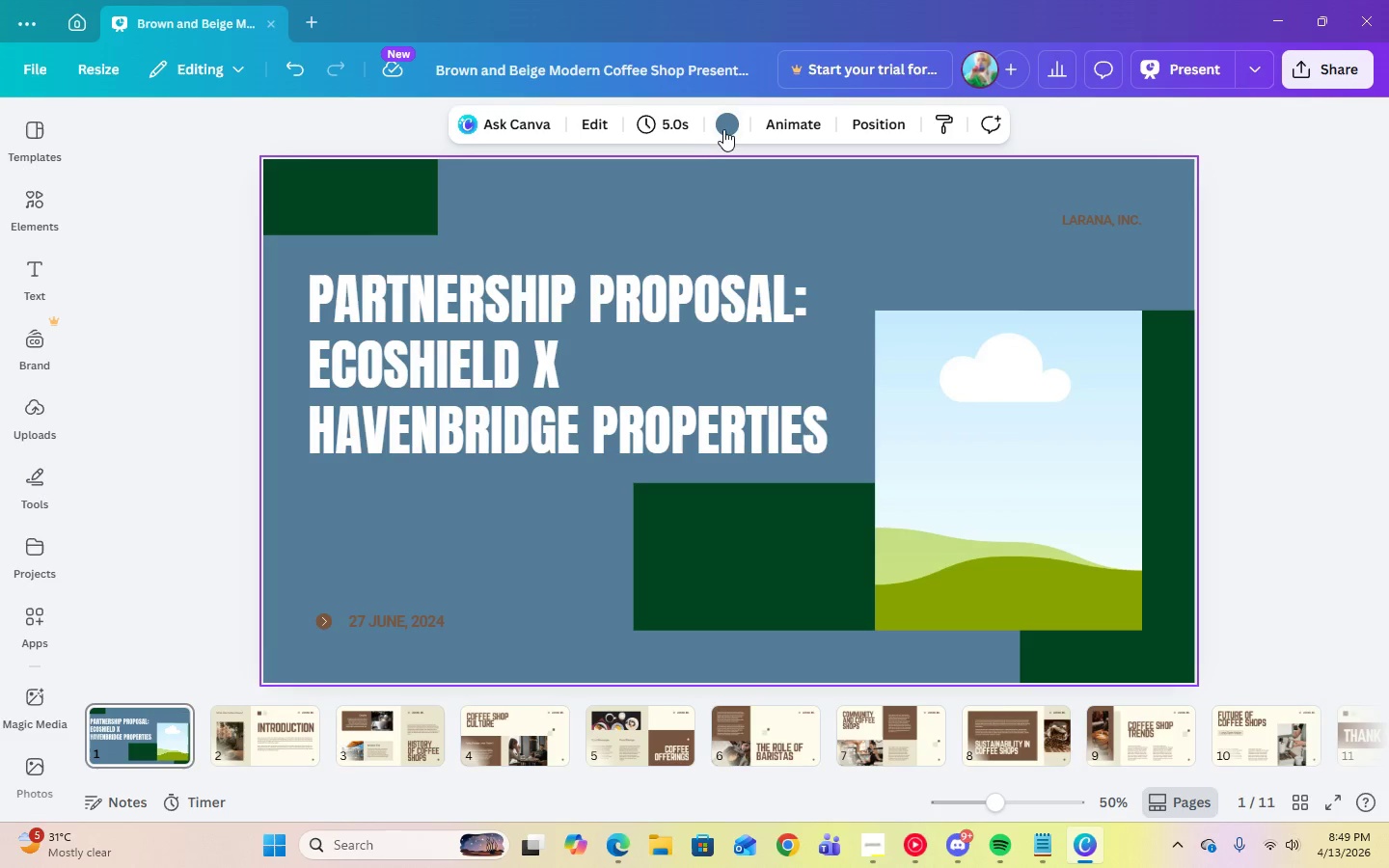 
left_click([727, 126])
 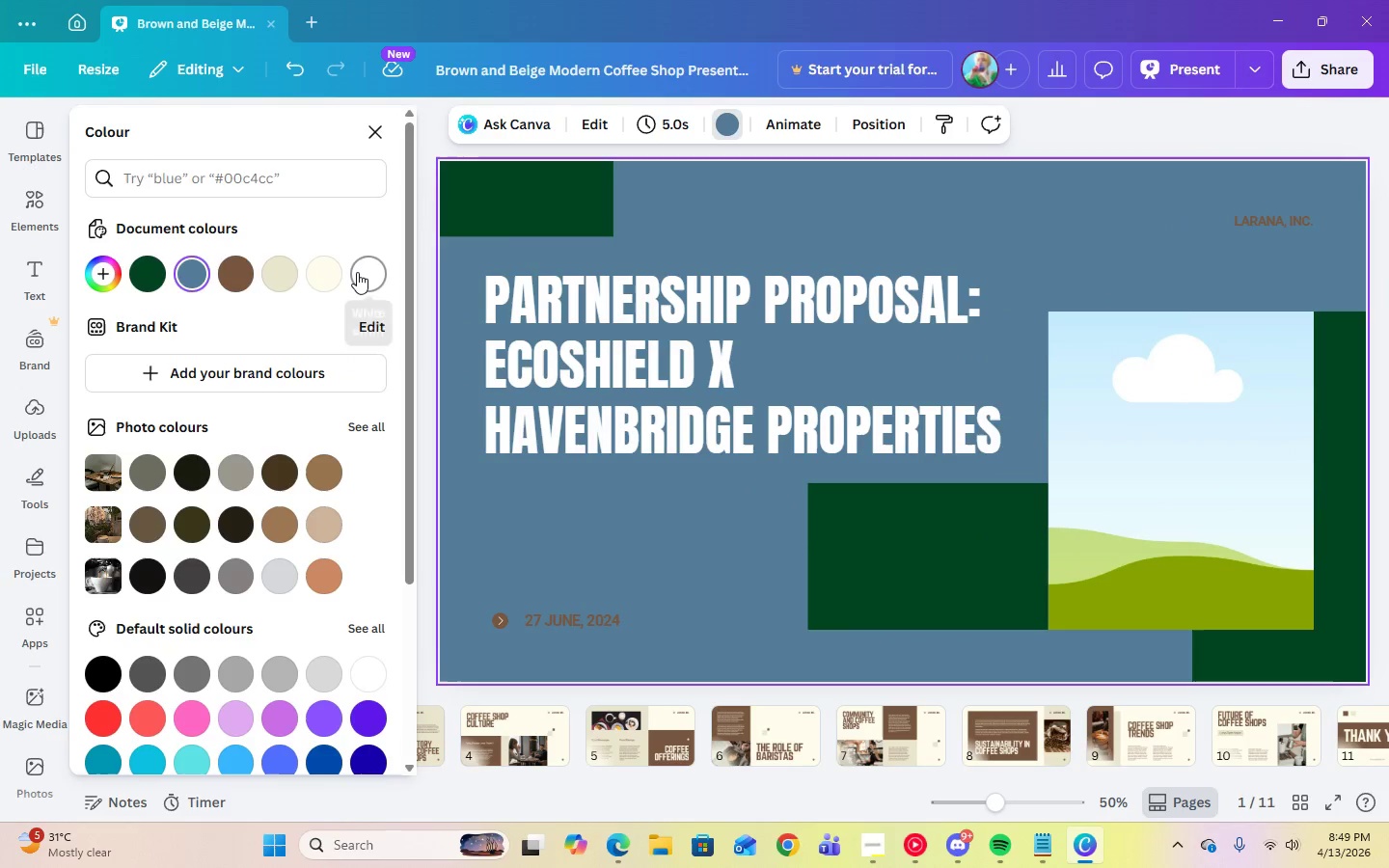 
left_click([357, 272])
 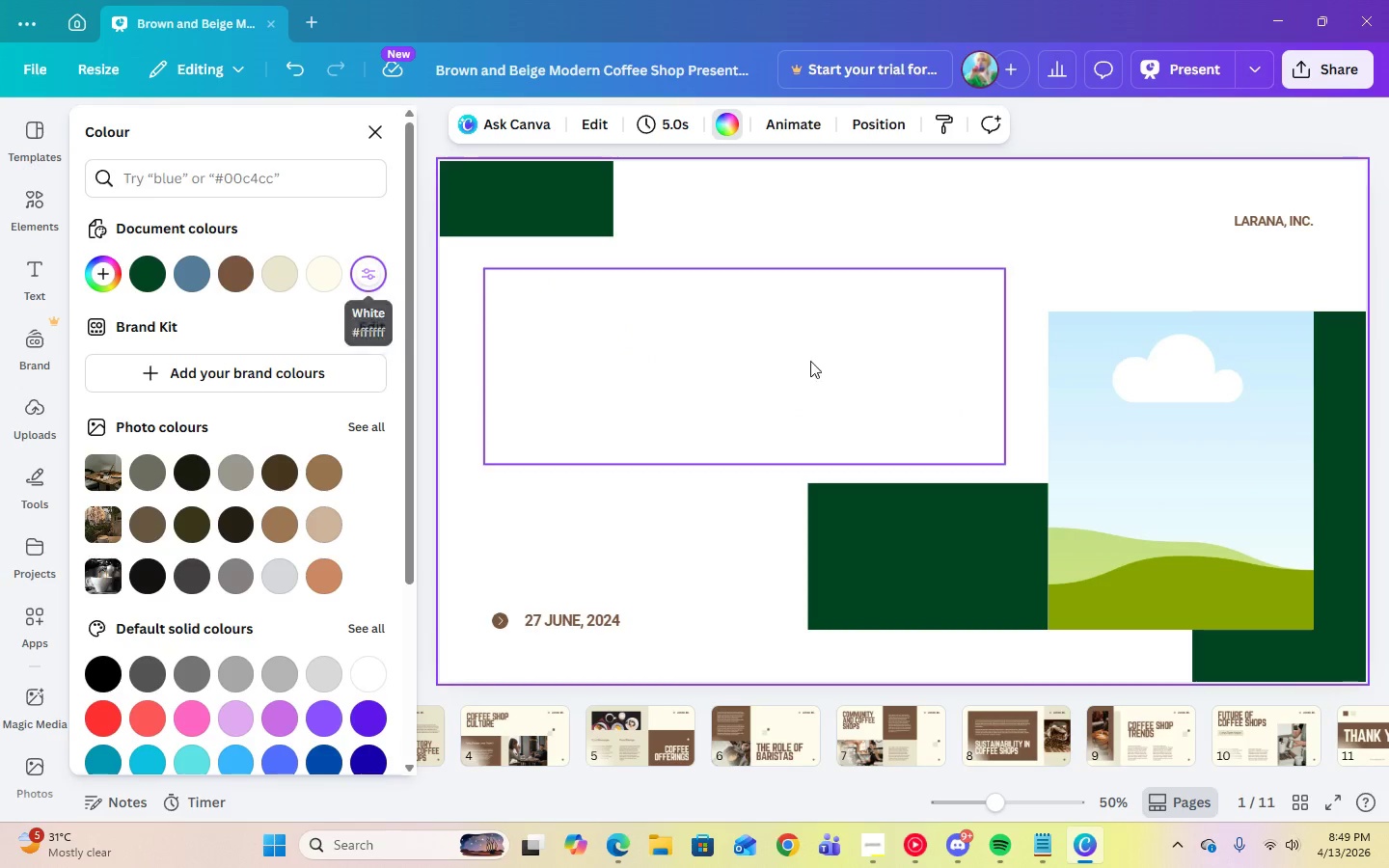 
left_click([828, 370])
 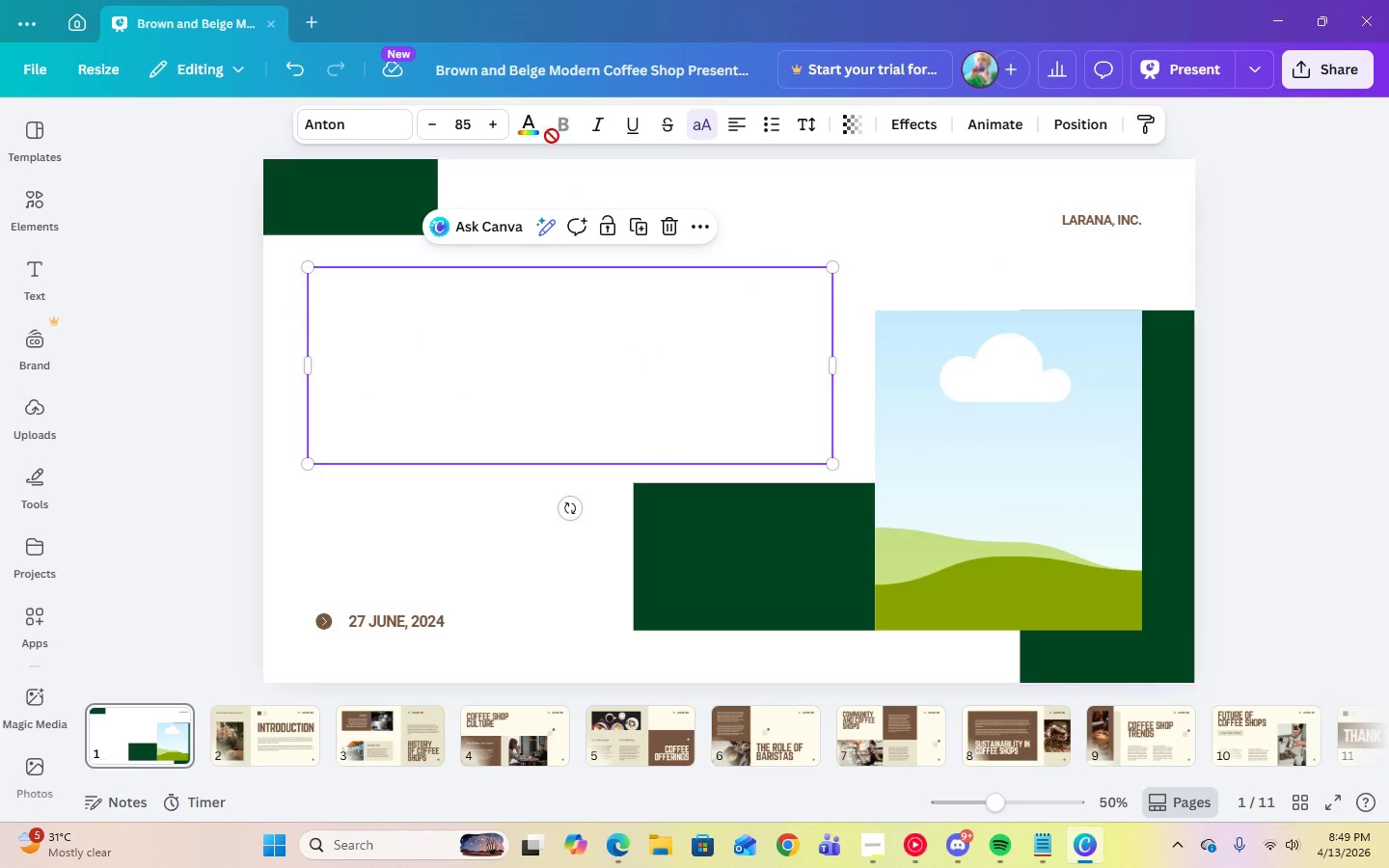 
left_click([534, 125])
 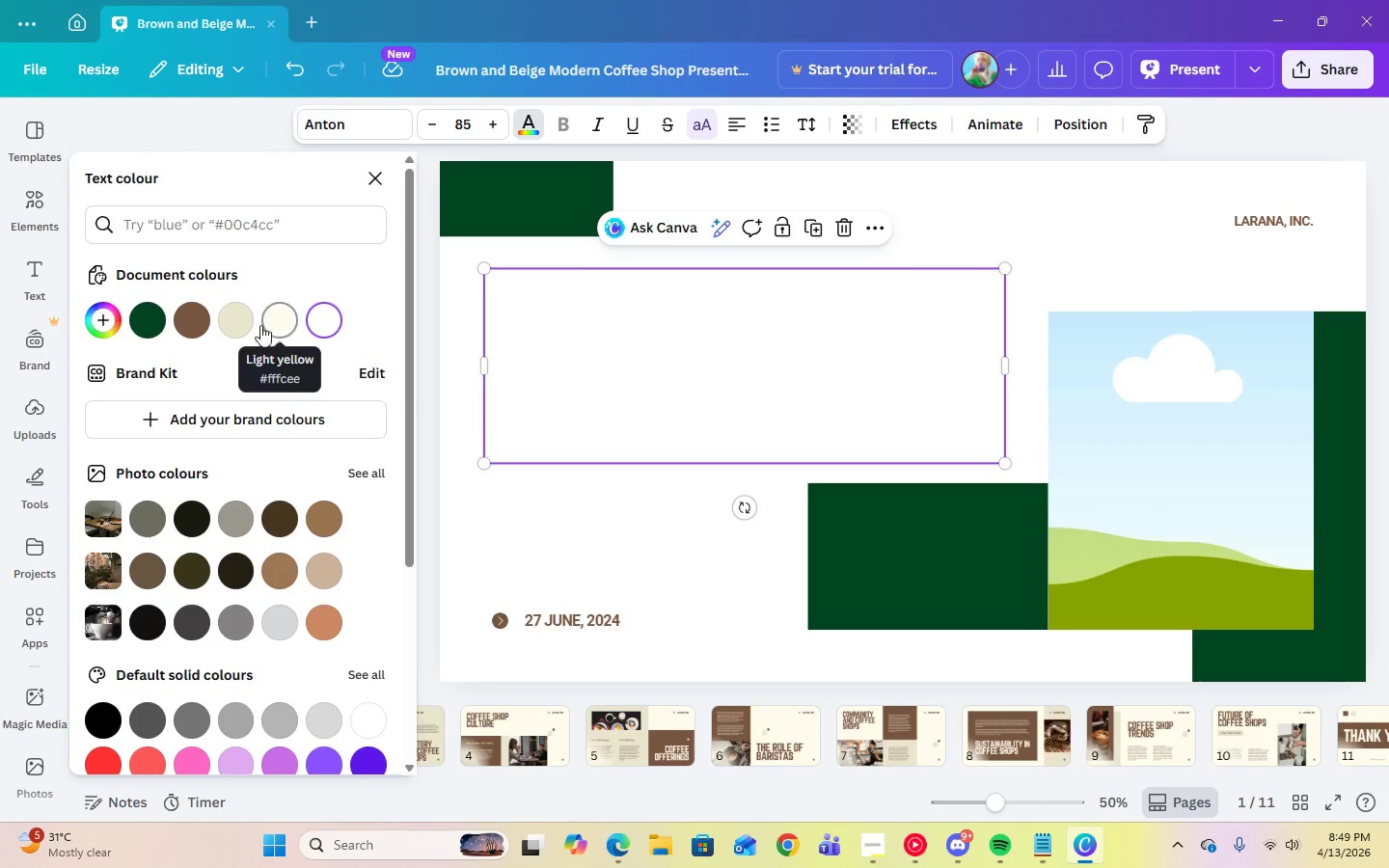 
left_click([202, 320])
 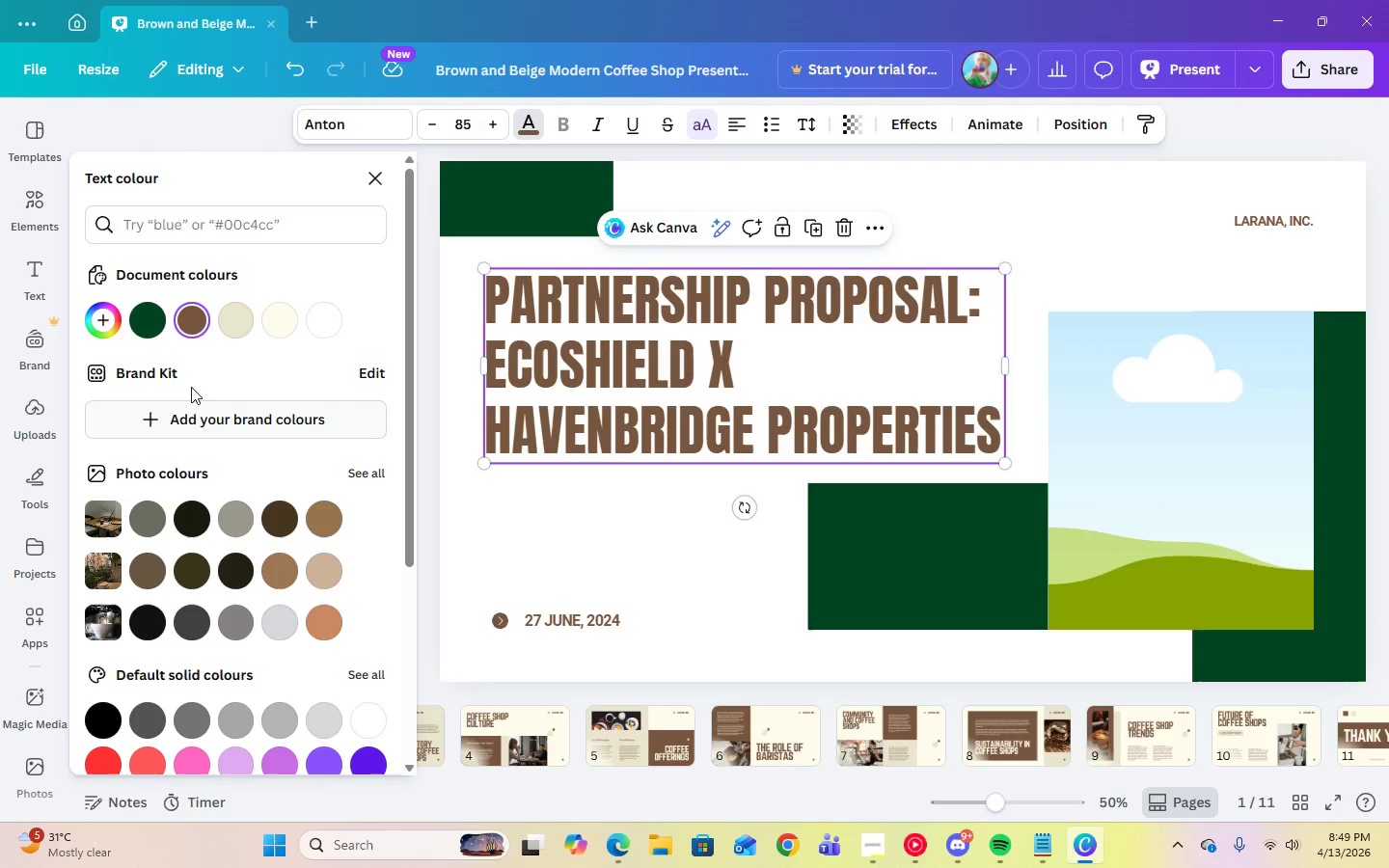 
left_click([190, 321])
 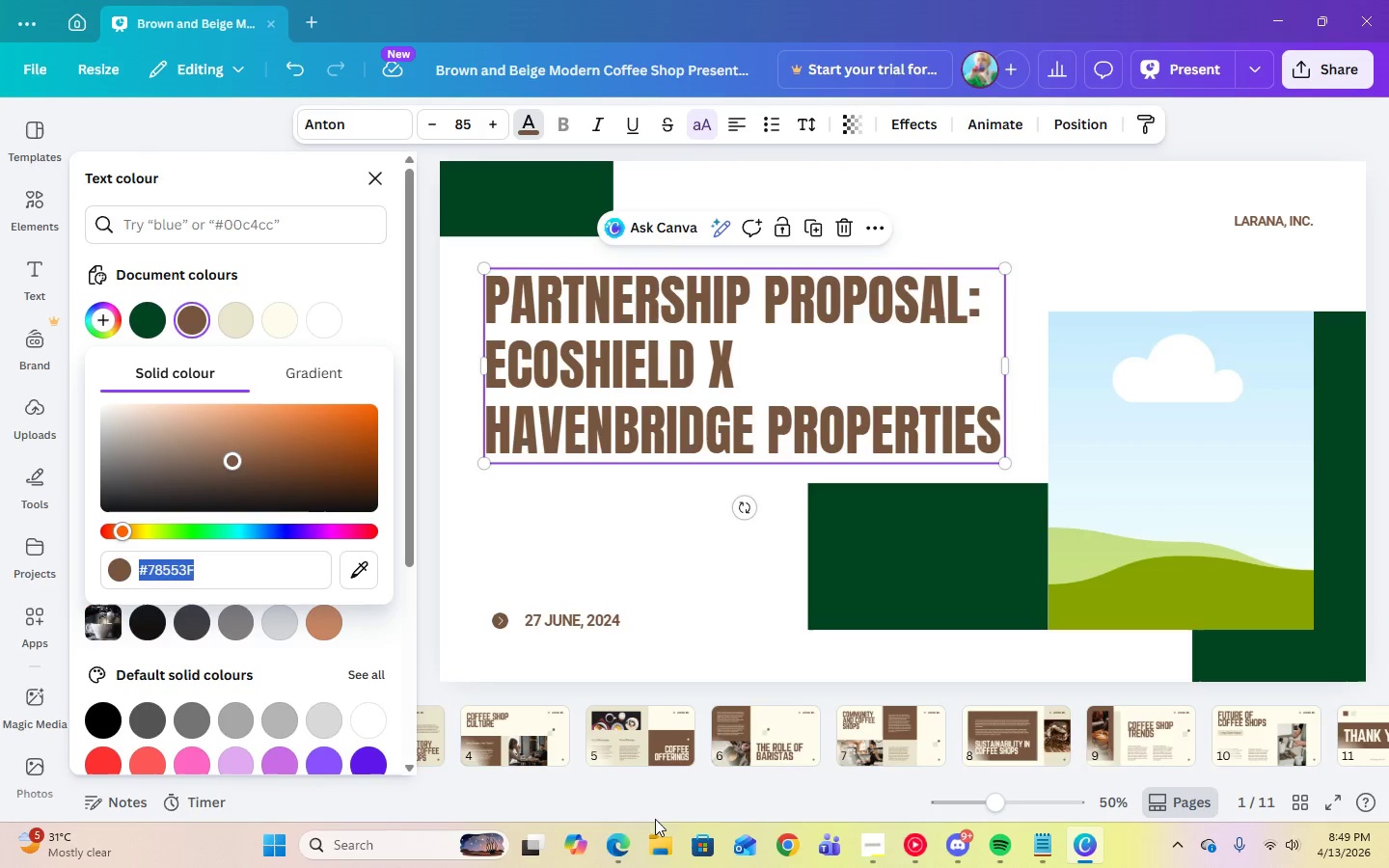 
left_click([615, 847])
 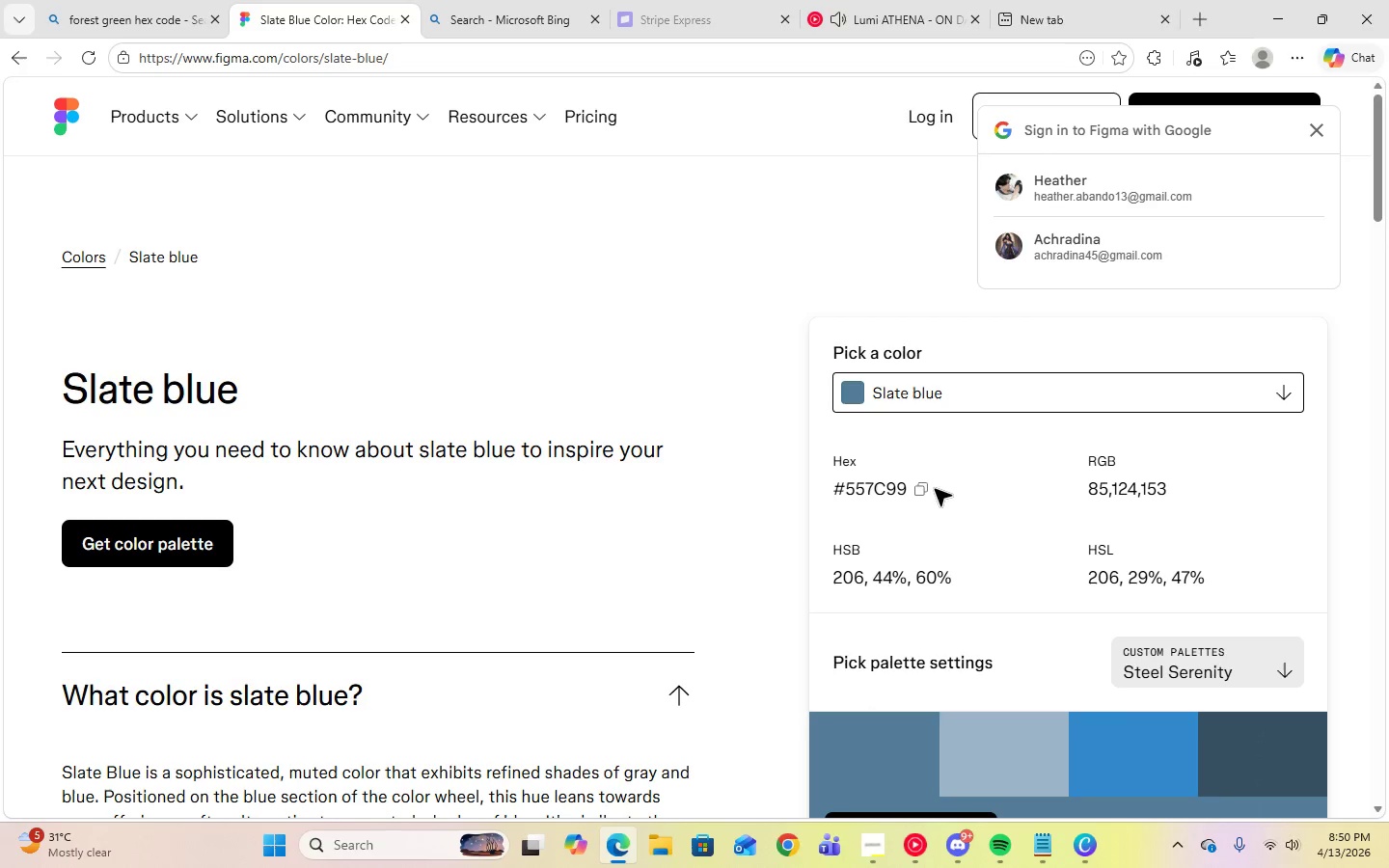 
left_click([921, 485])